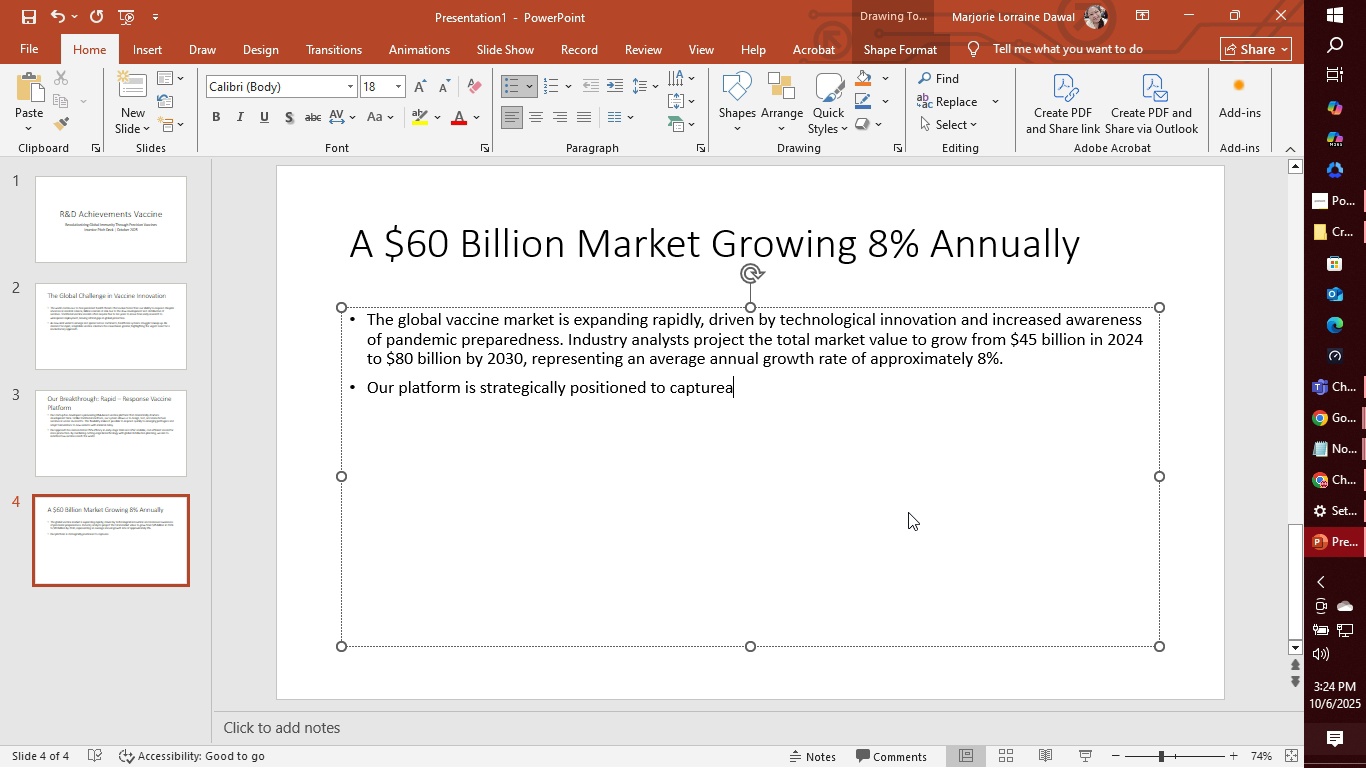 
key(Backspace)
 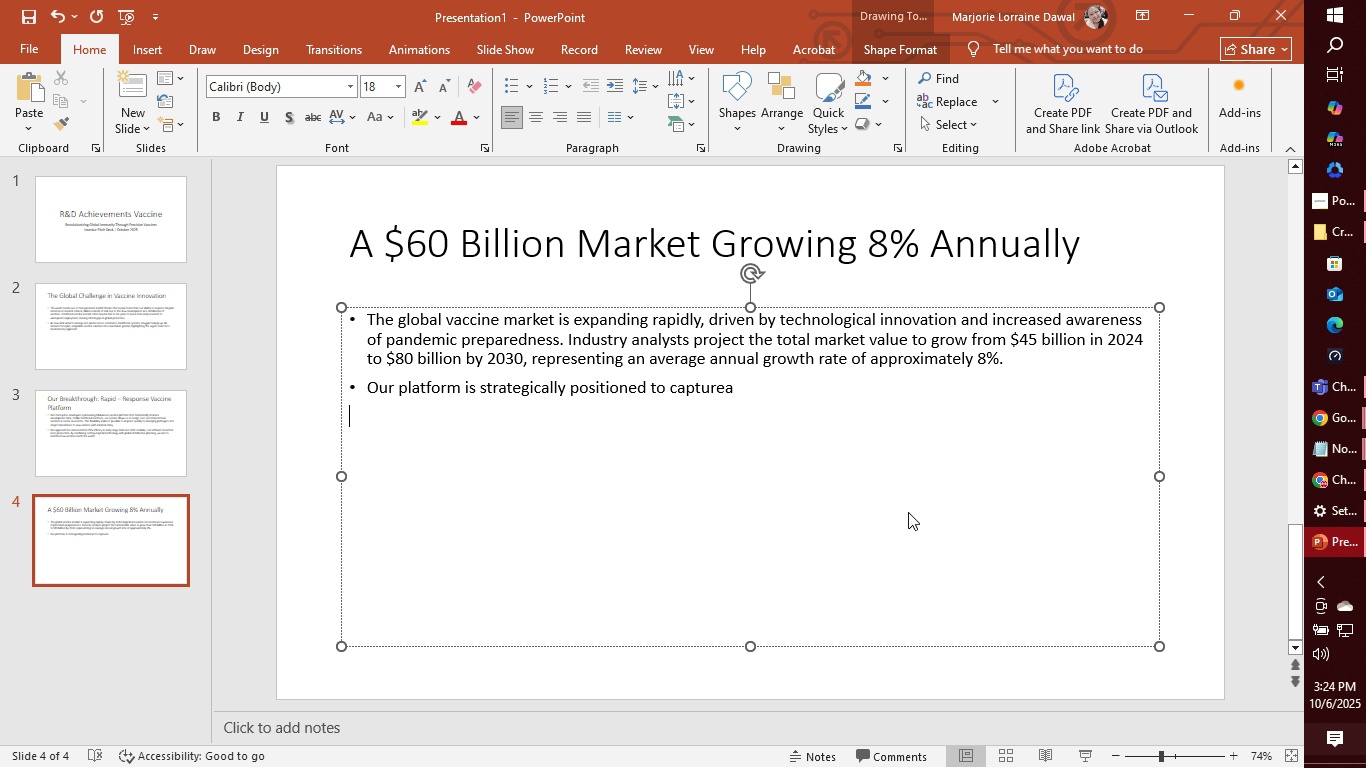 
key(Backspace)
 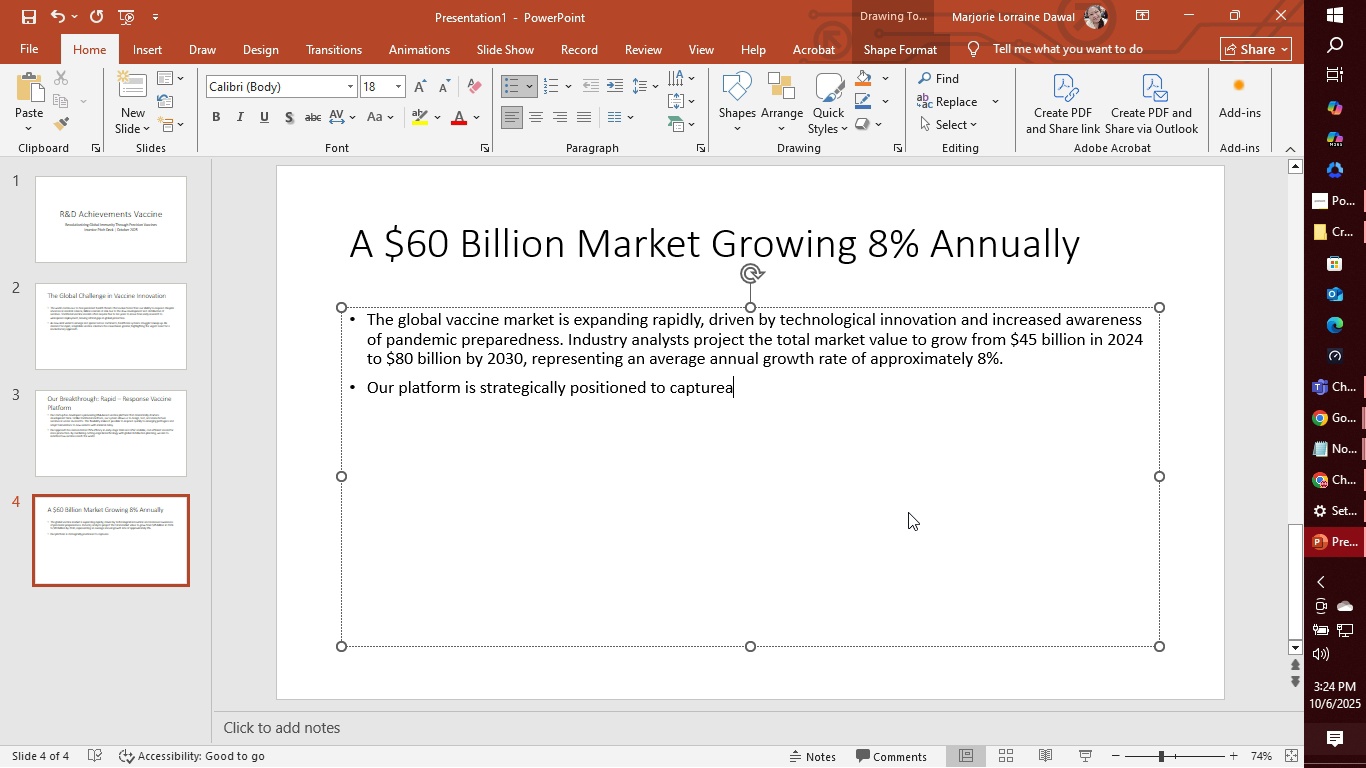 
key(Backspace)
 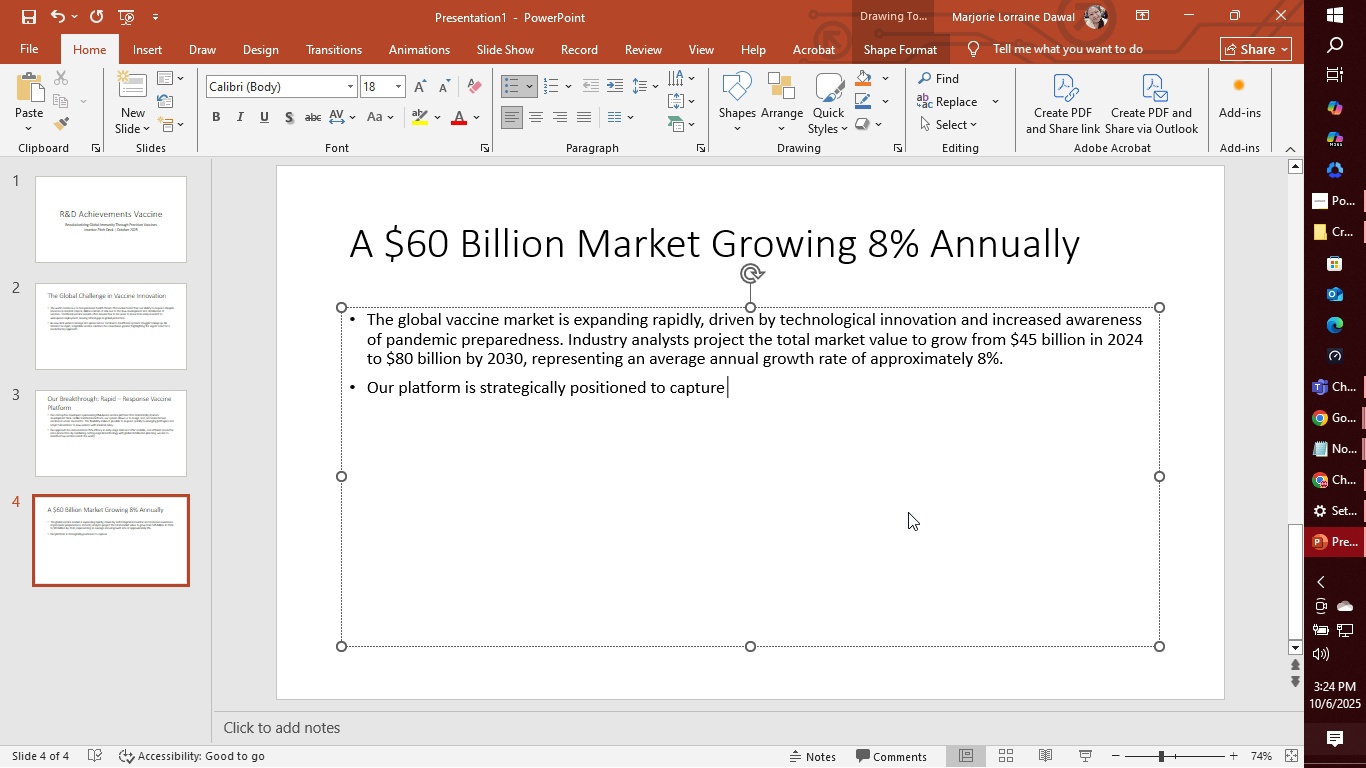 
key(Space)
 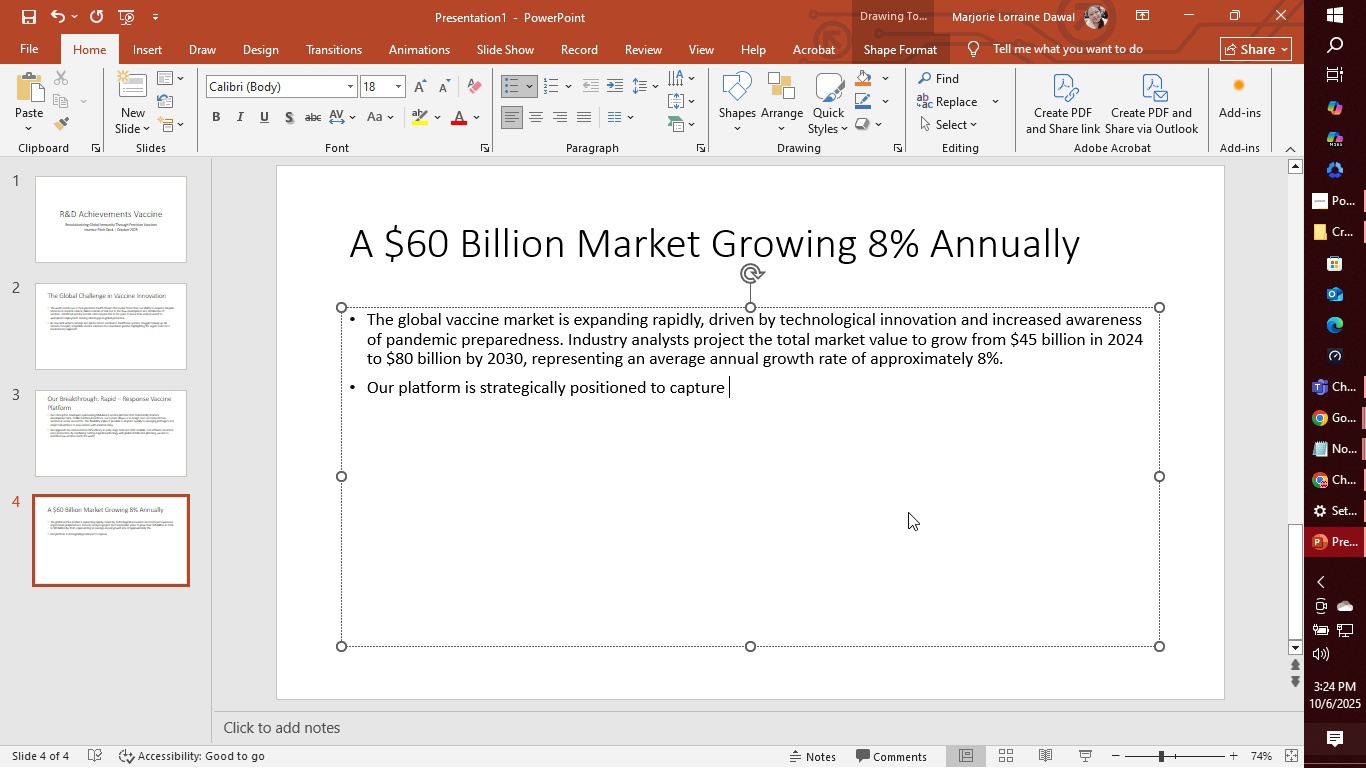 
key(A)
 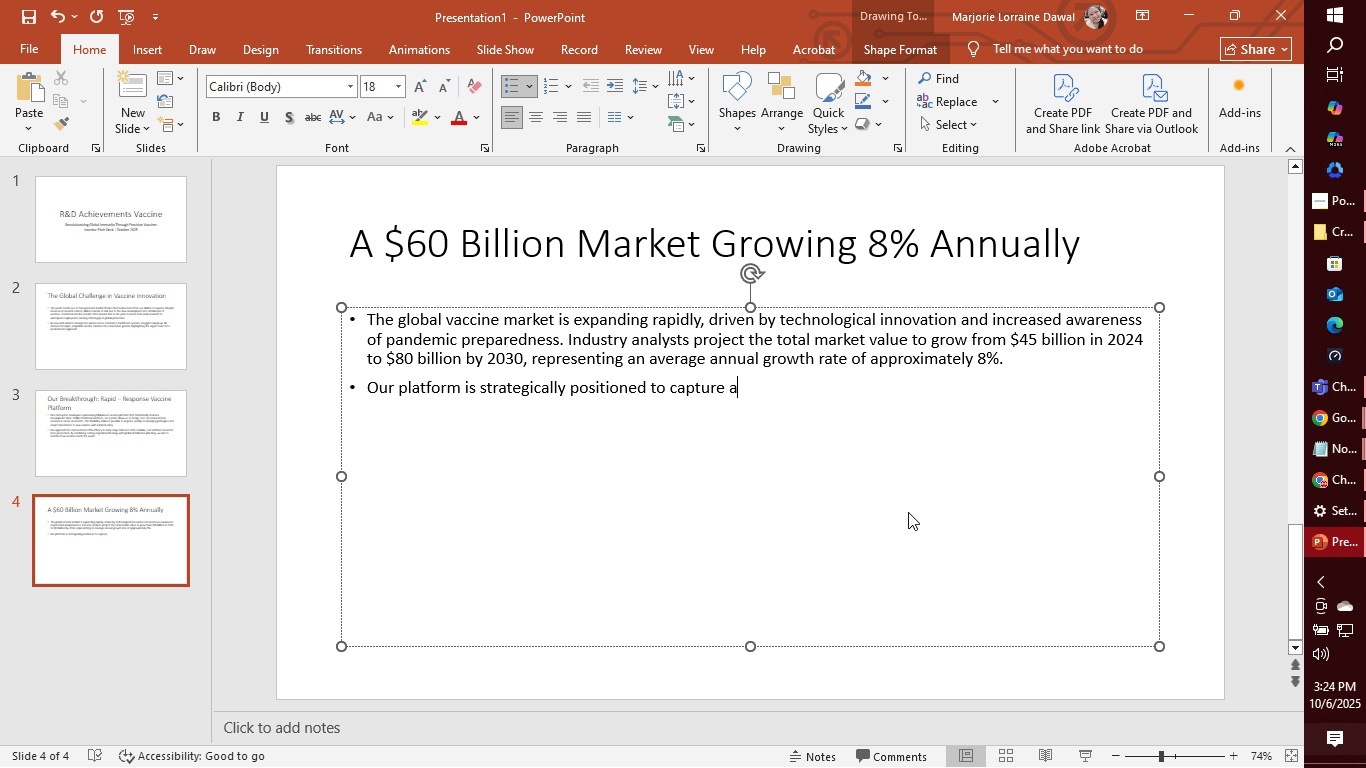 
key(Space)
 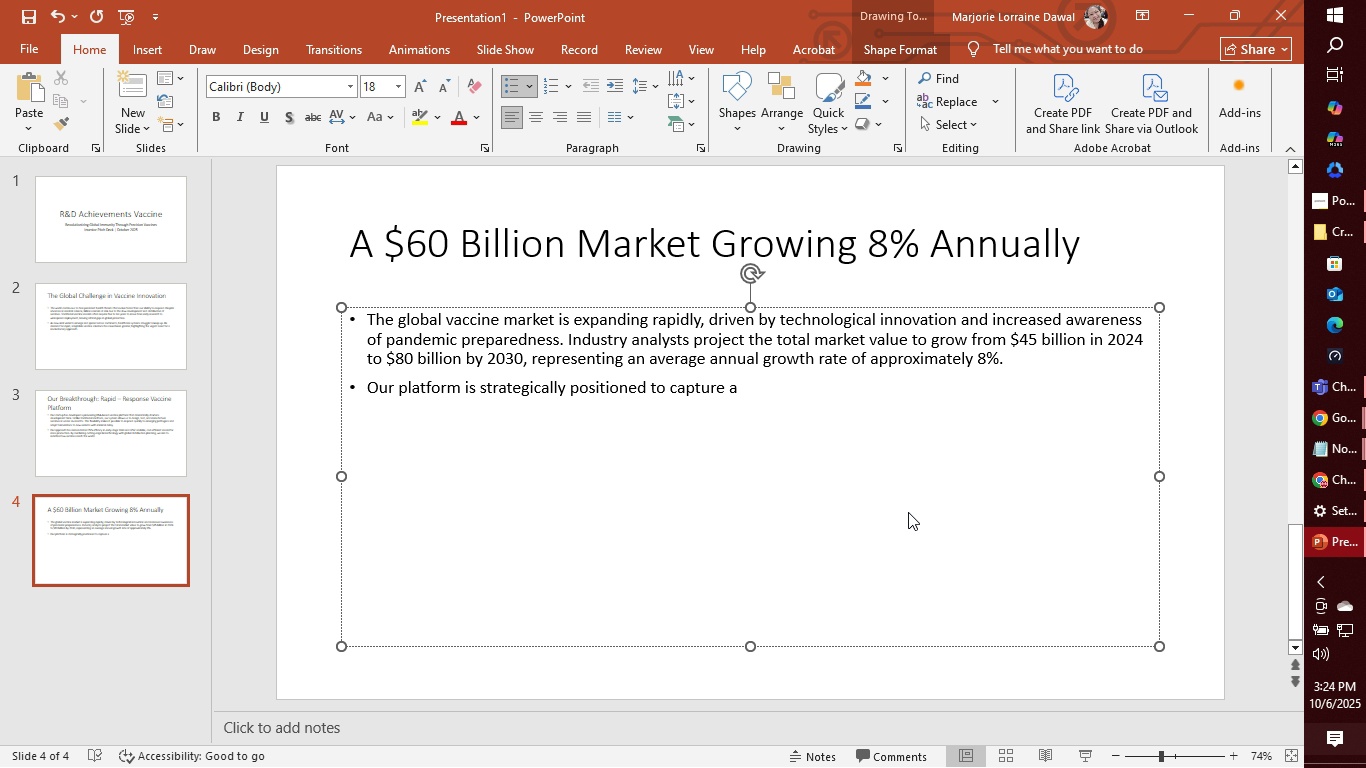 
type(meaningful )
 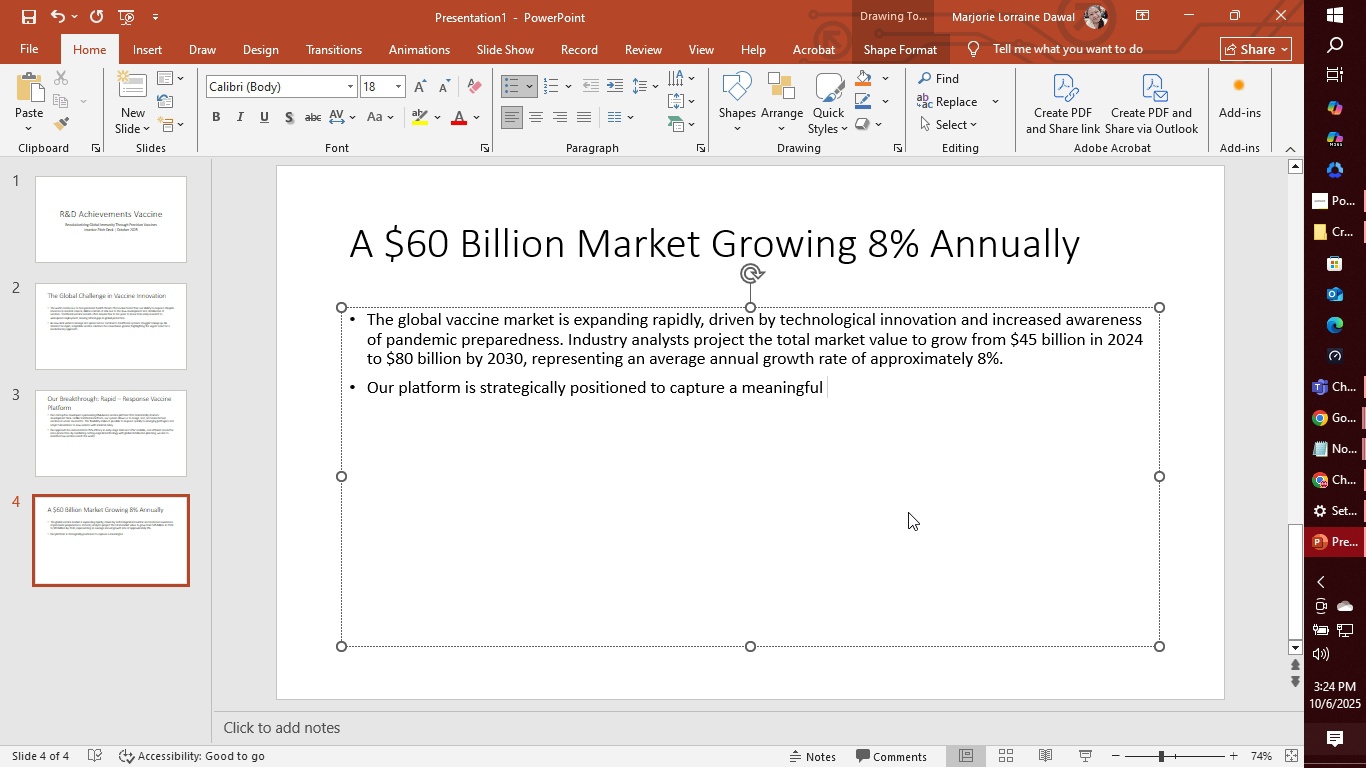 
wait(5.13)
 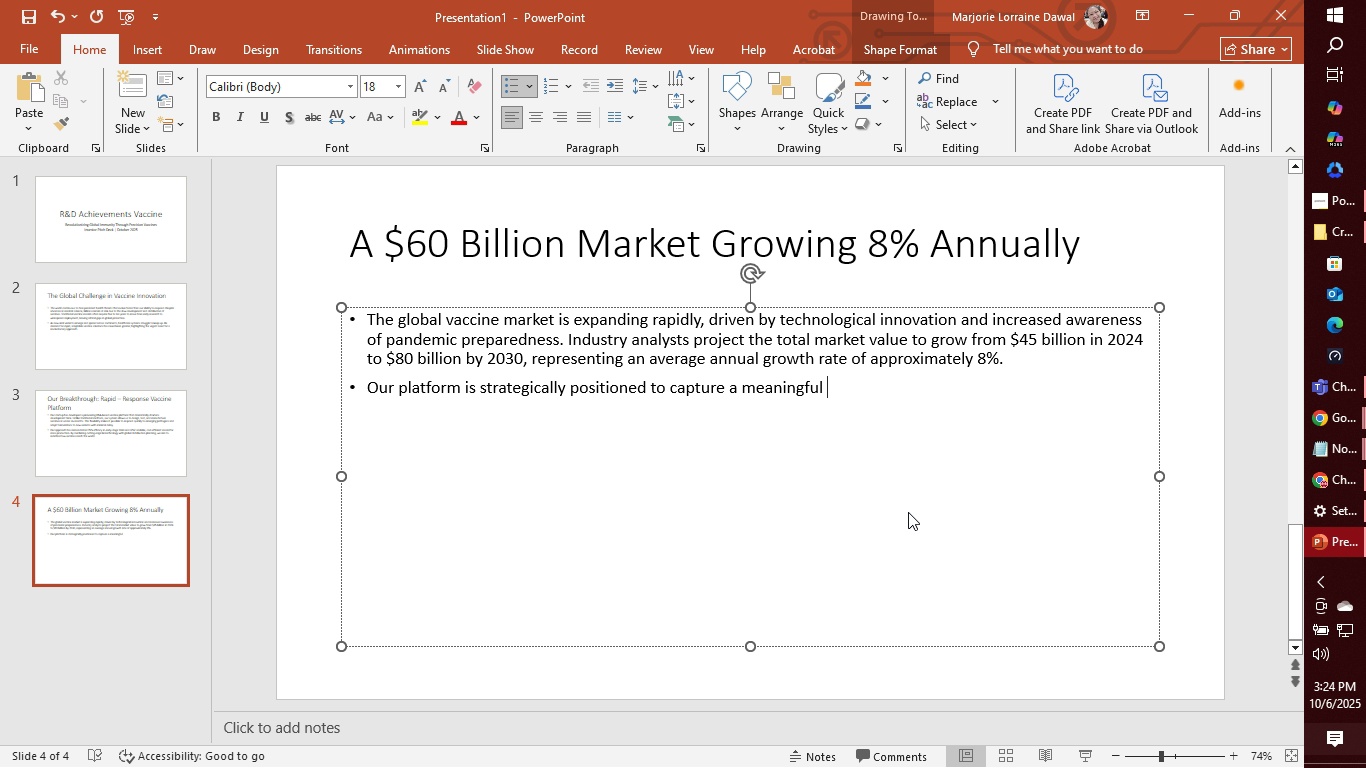 
type(share of this growth )
key(Backspace)
type(. By focusing )
 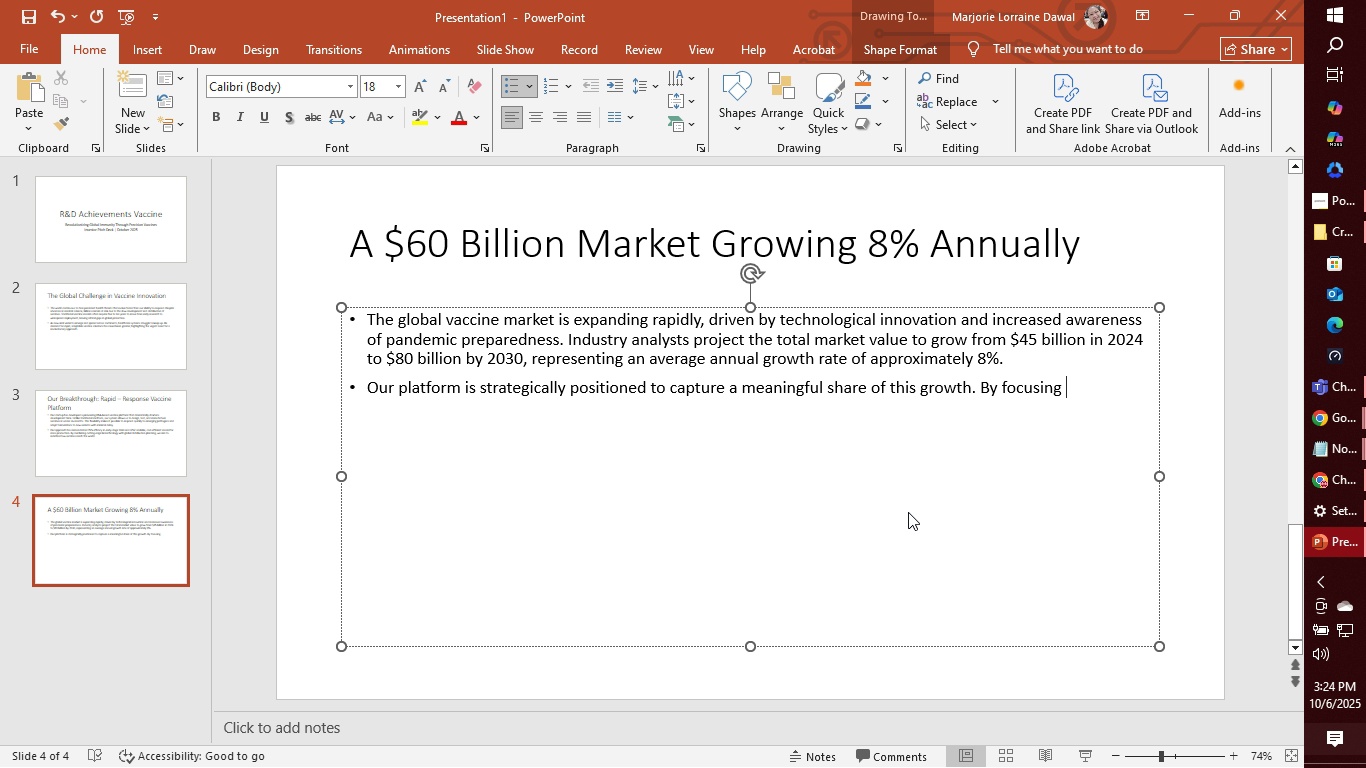 
type(on RNA and vector-based techni)
key(Backspace)
type(ologis, we address the fastest-grwoing)
key(Backspace)
key(Backspace)
key(Backspace)
key(Backspace)
key(Backspace)
type(owing )
 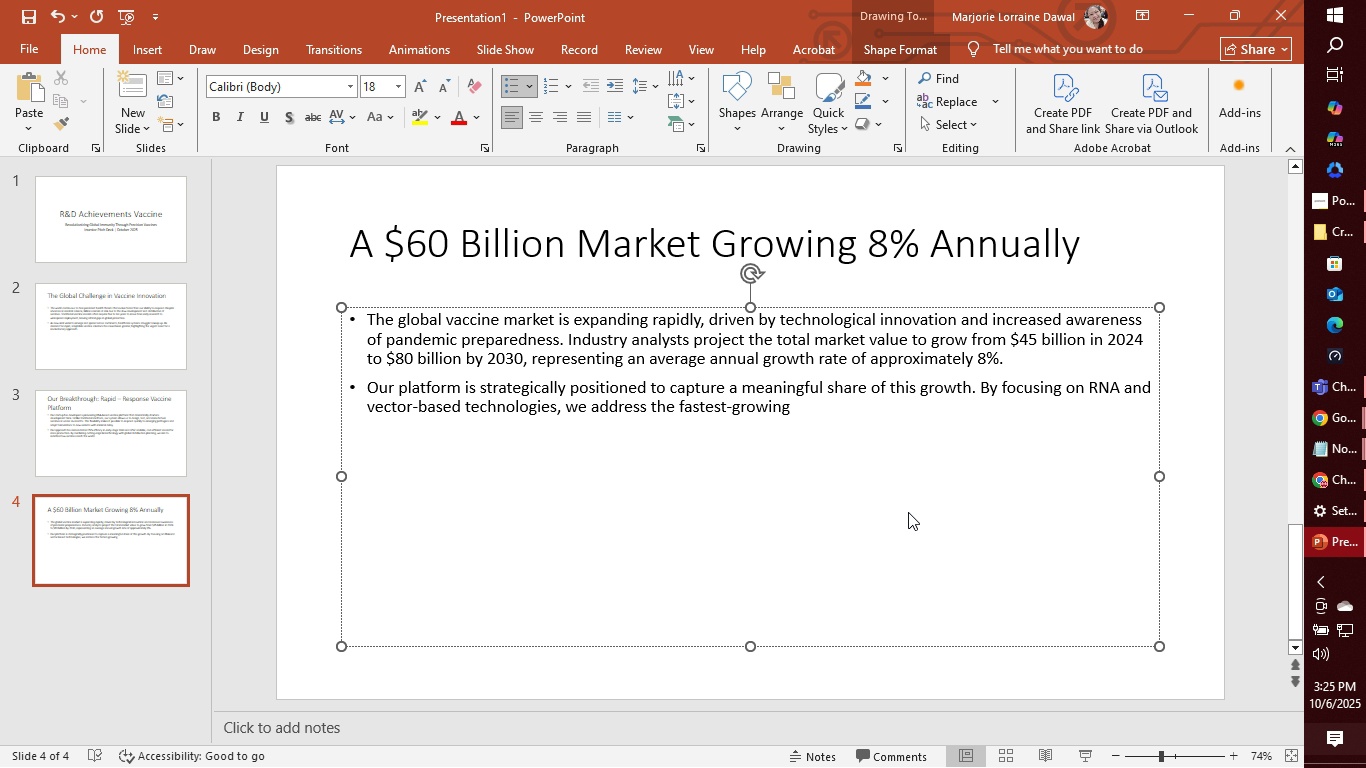 
type(segneb)
key(Backspace)
key(Backspace)
key(Backspace)
type(ments if th)
key(Backspace)
key(Backspace)
key(Backspace)
key(Backspace)
key(Backspace)
type(of the anr)
key(Backspace)
key(Backspace)
key(Backspace)
type(market)
 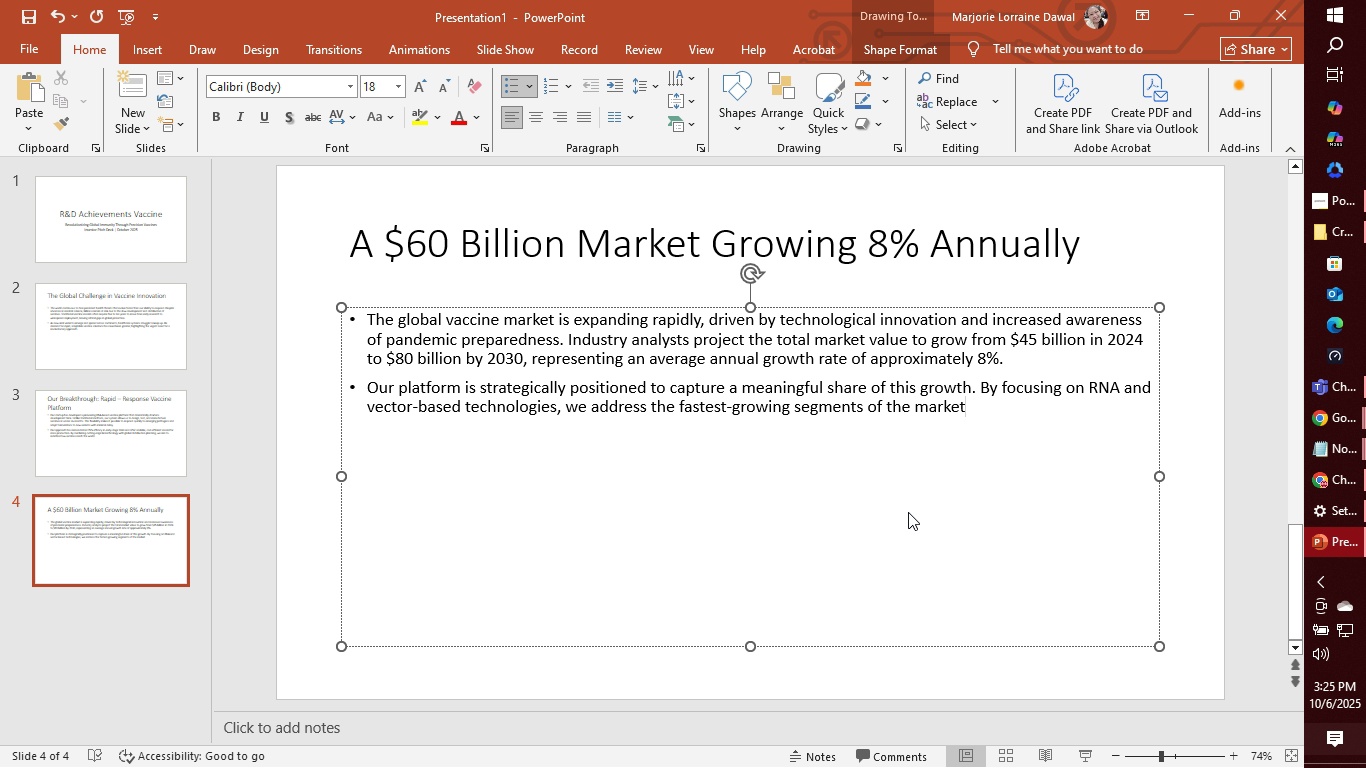 
type( and align with the long-term investn)
 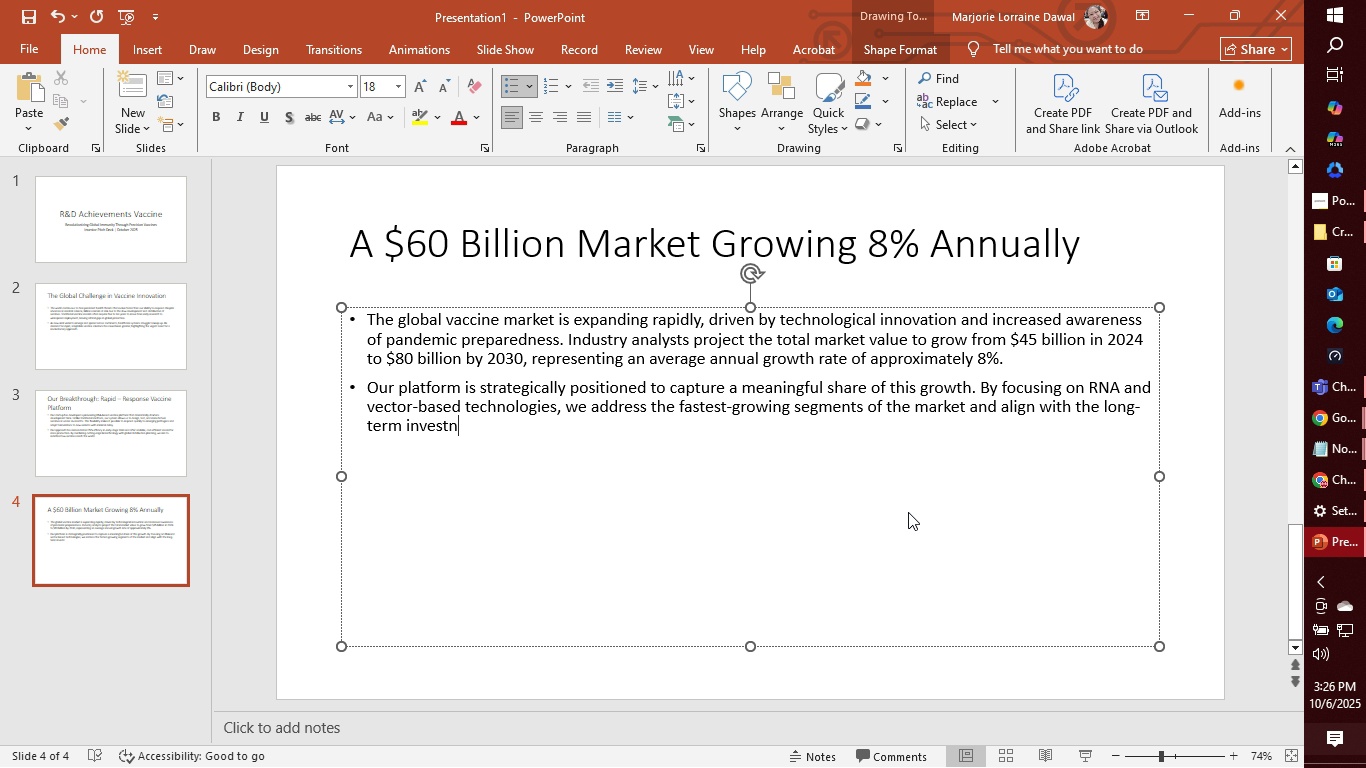 
key(Unknown)
 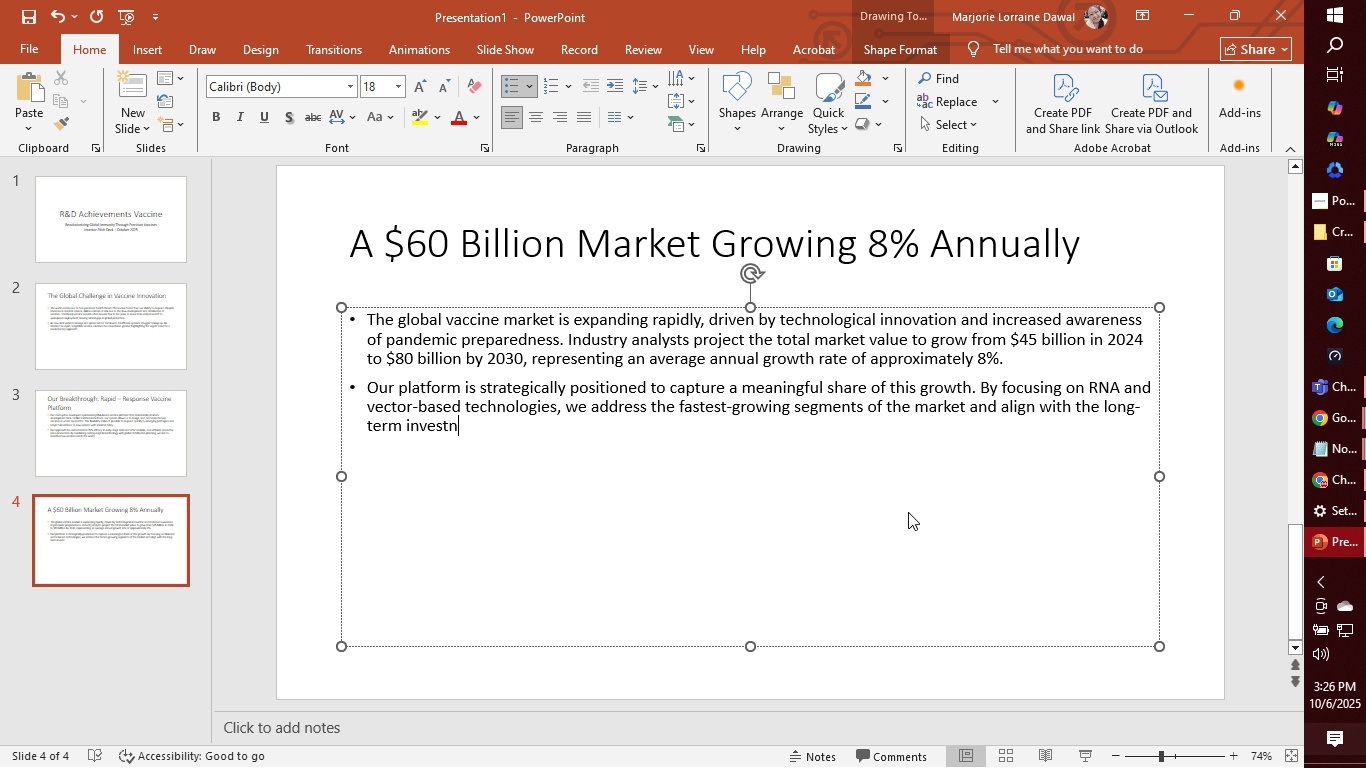 
key(Backspace)
type(ment )
 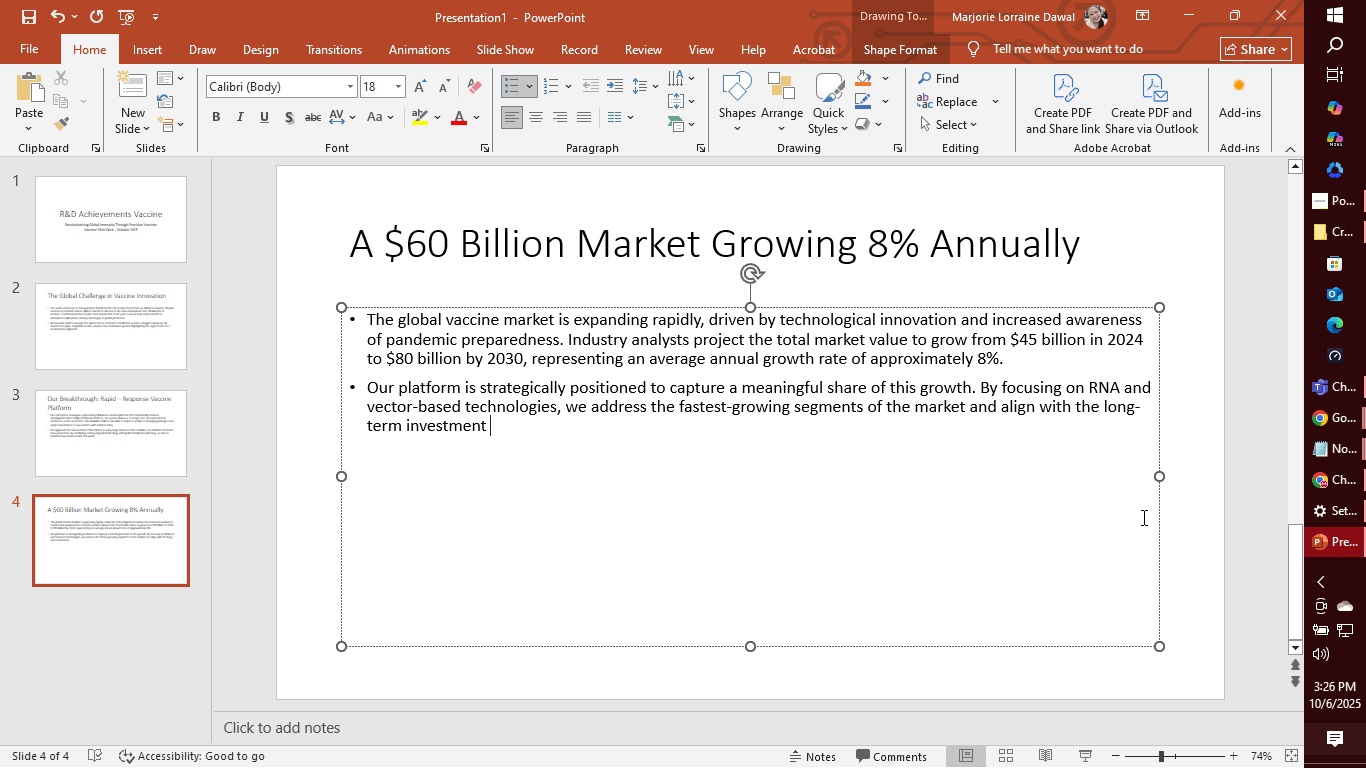 
type(priorities)
 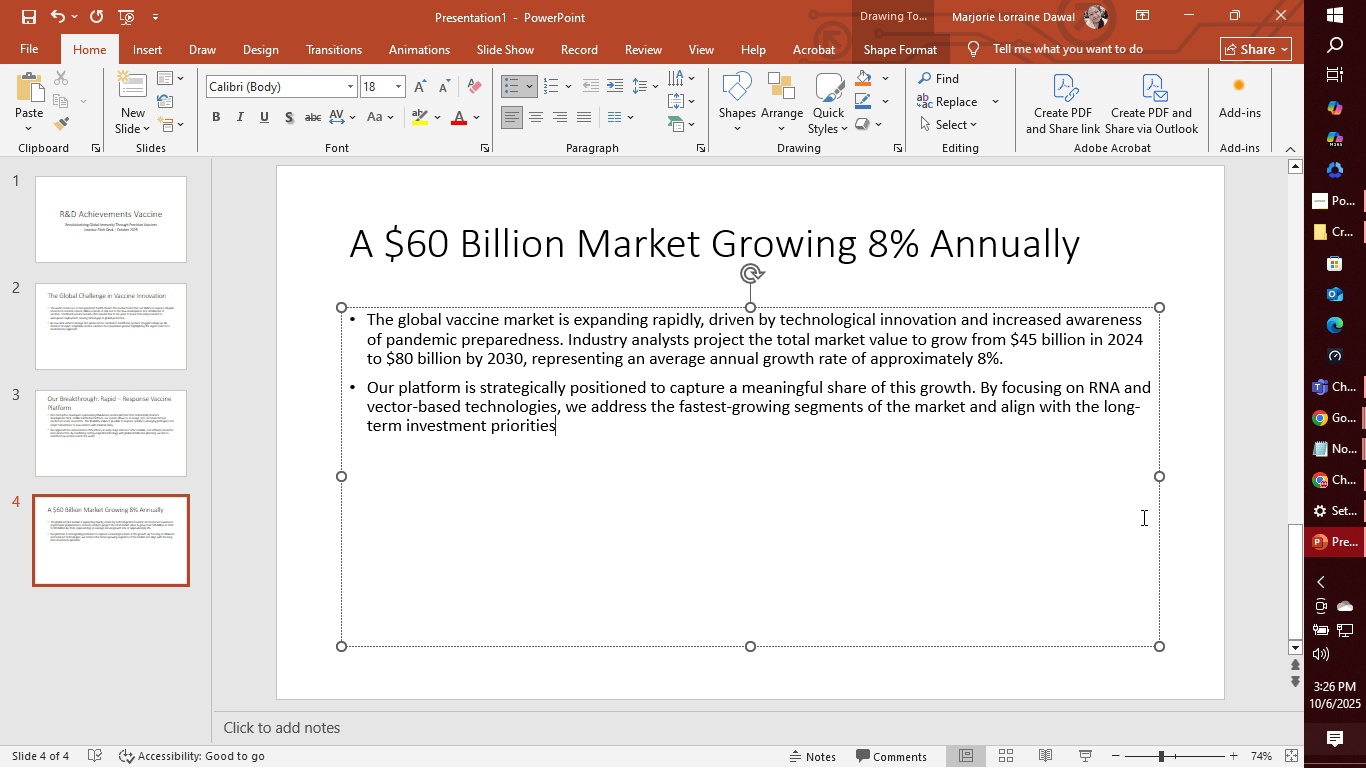 
type( of major pharmaceutical partners.)
 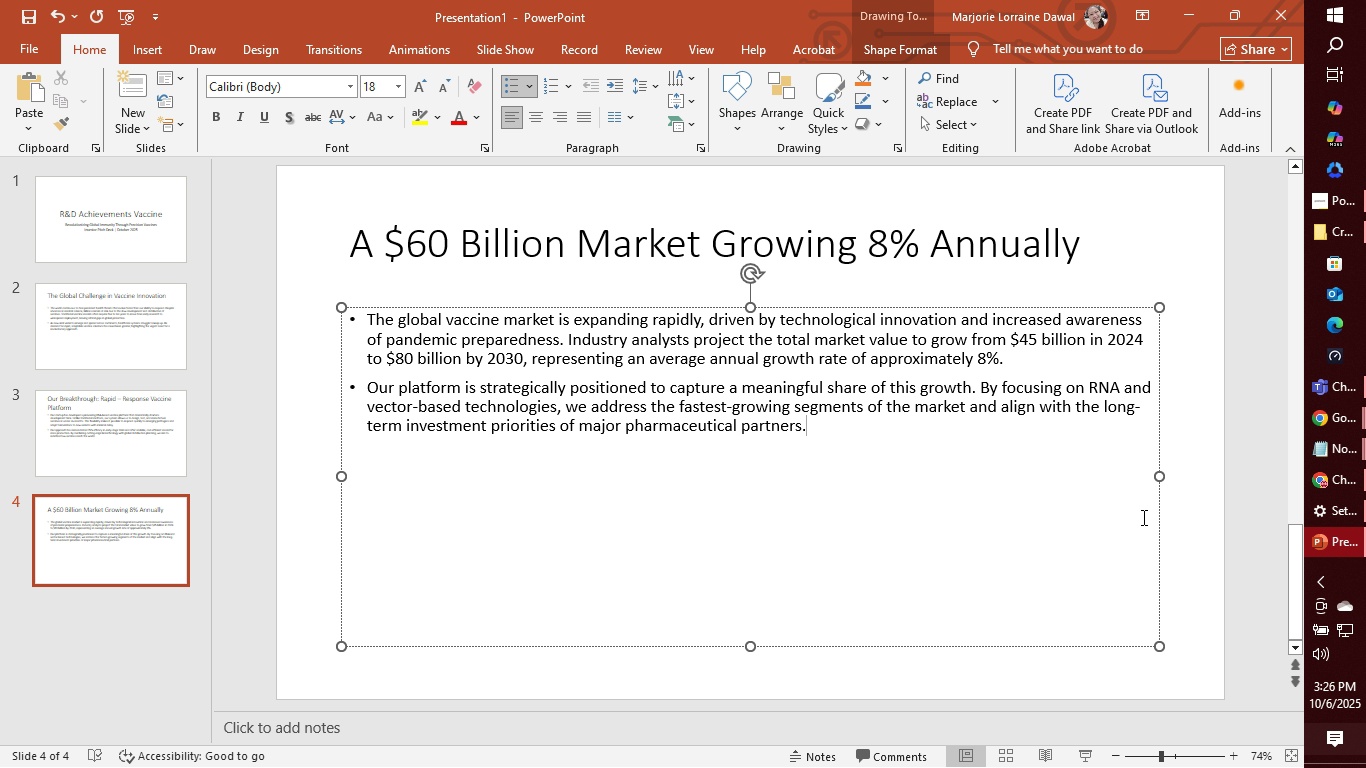 
key(Enter)
 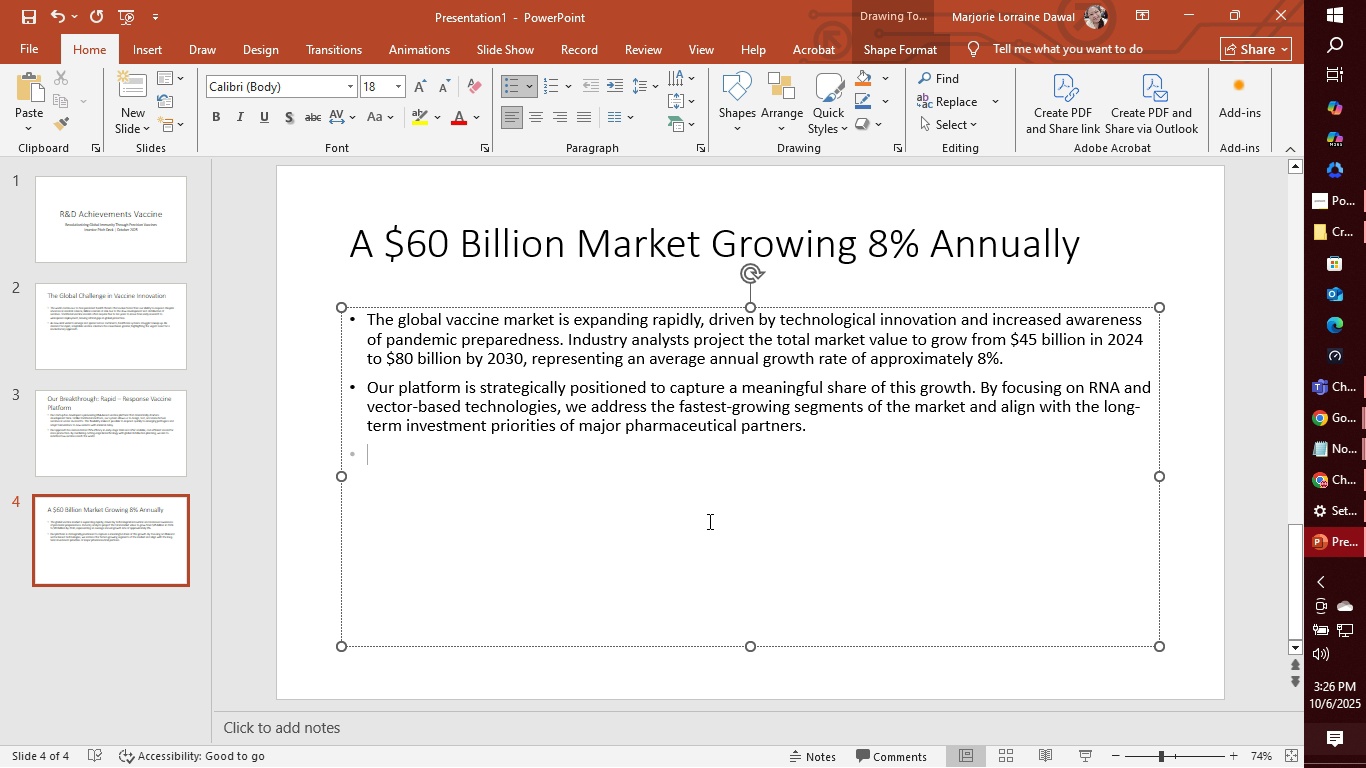 
key(Backspace)
 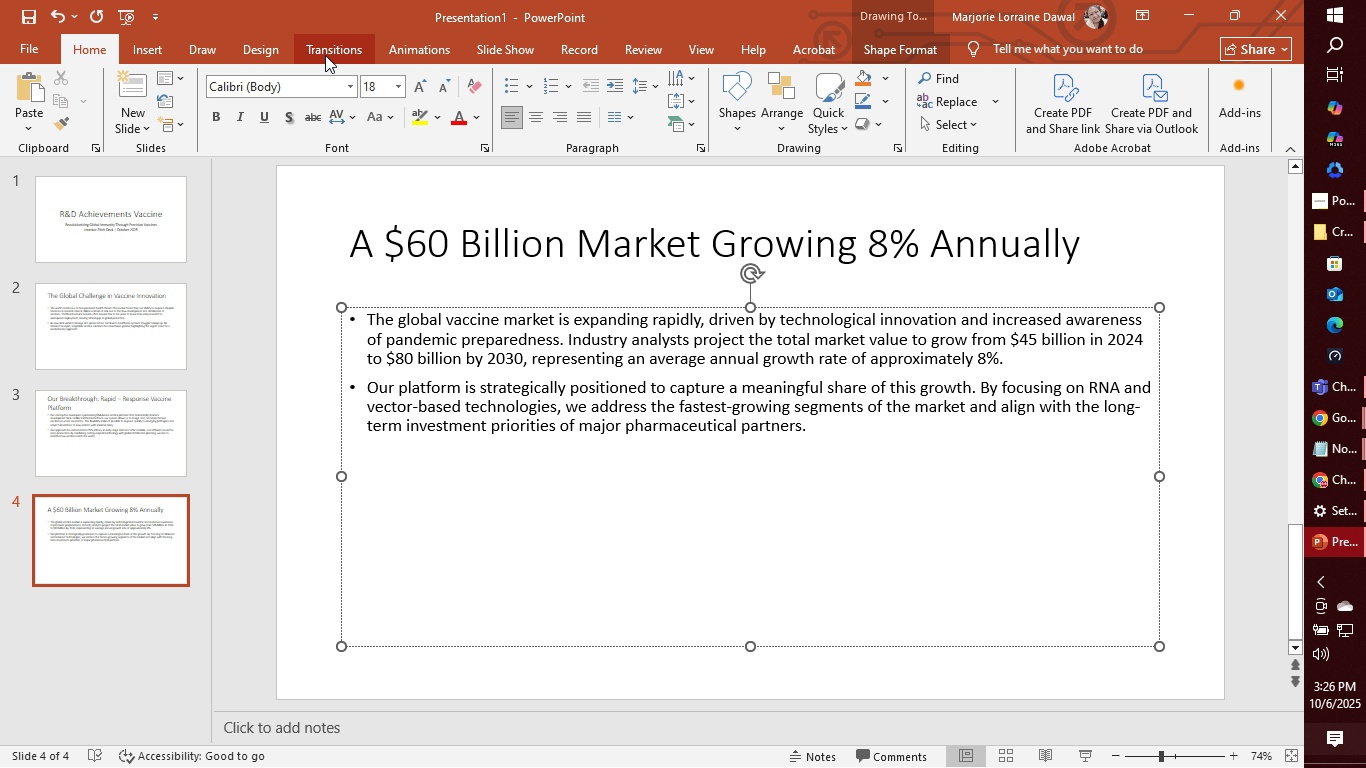 
left_click([158, 43])
 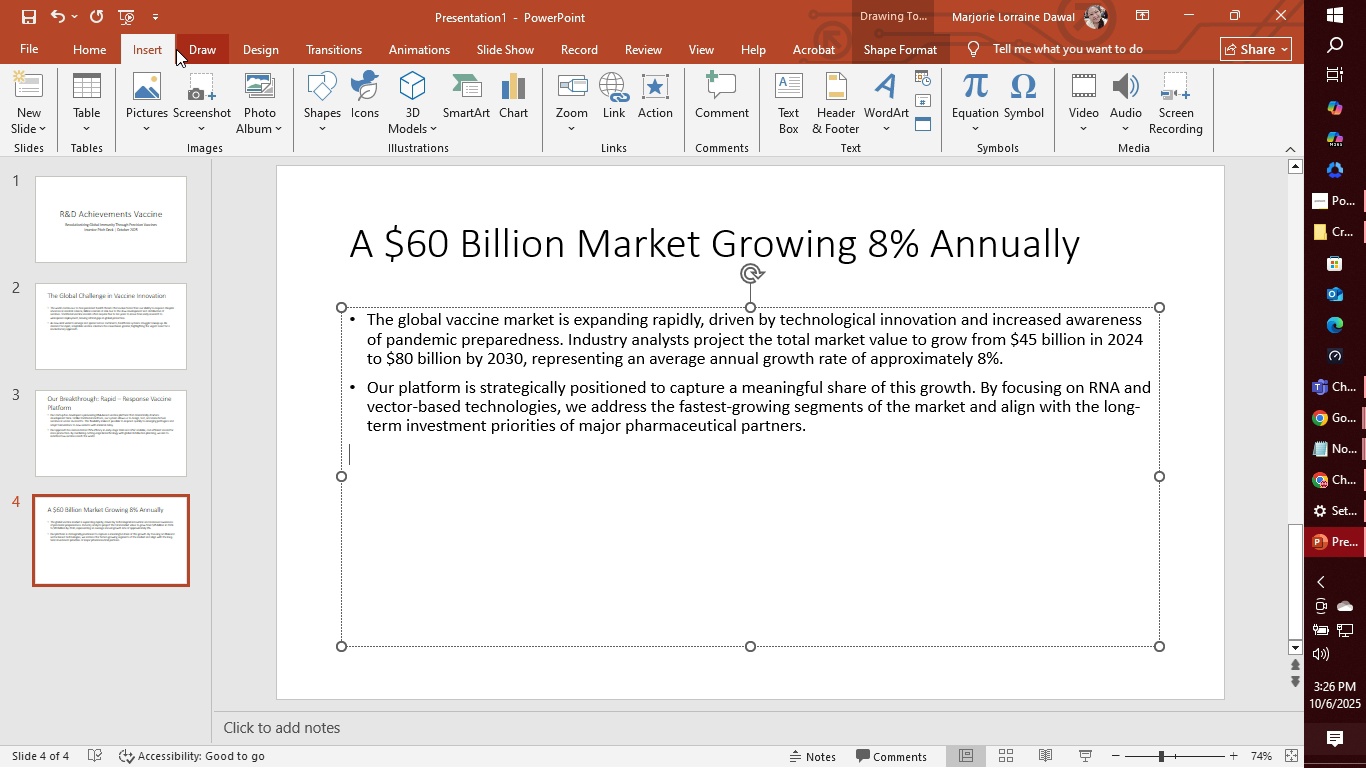 
left_click([519, 96])
 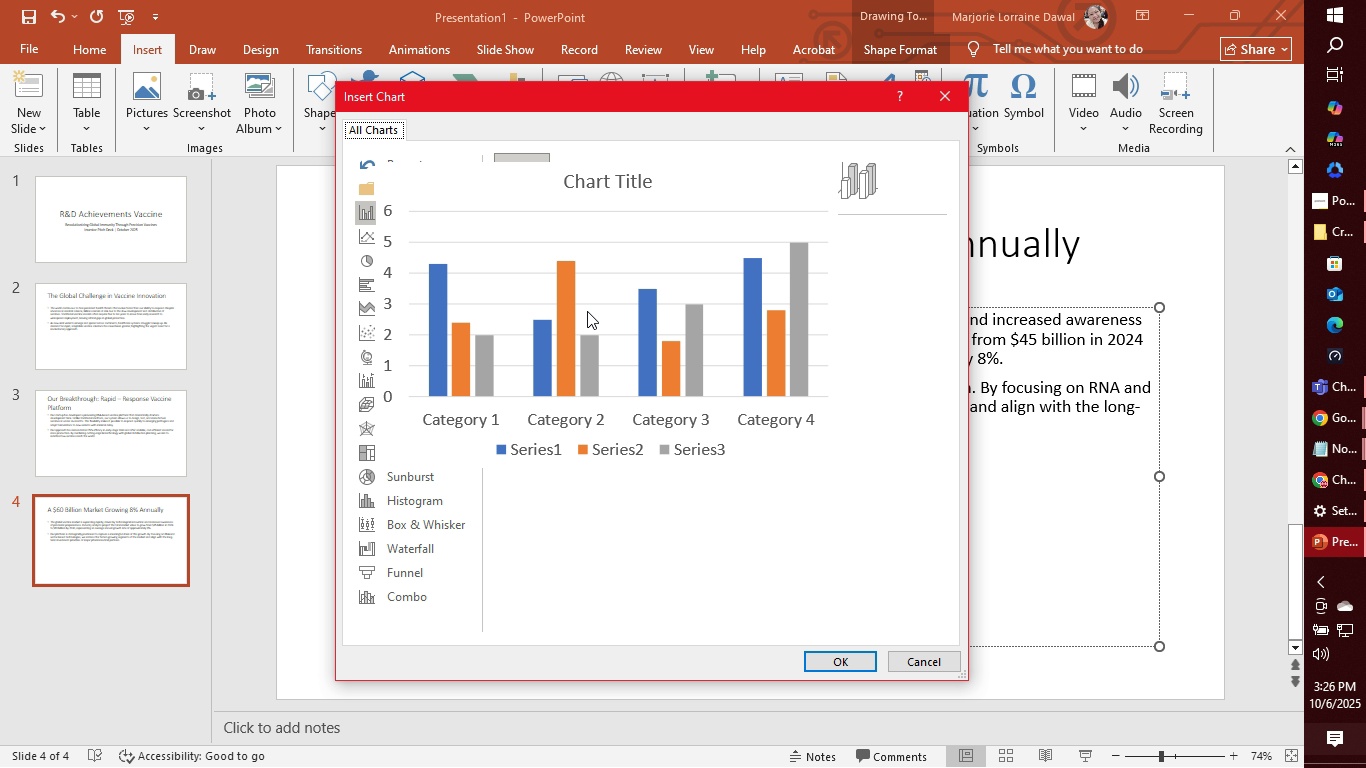 
mouse_move([664, 366])
 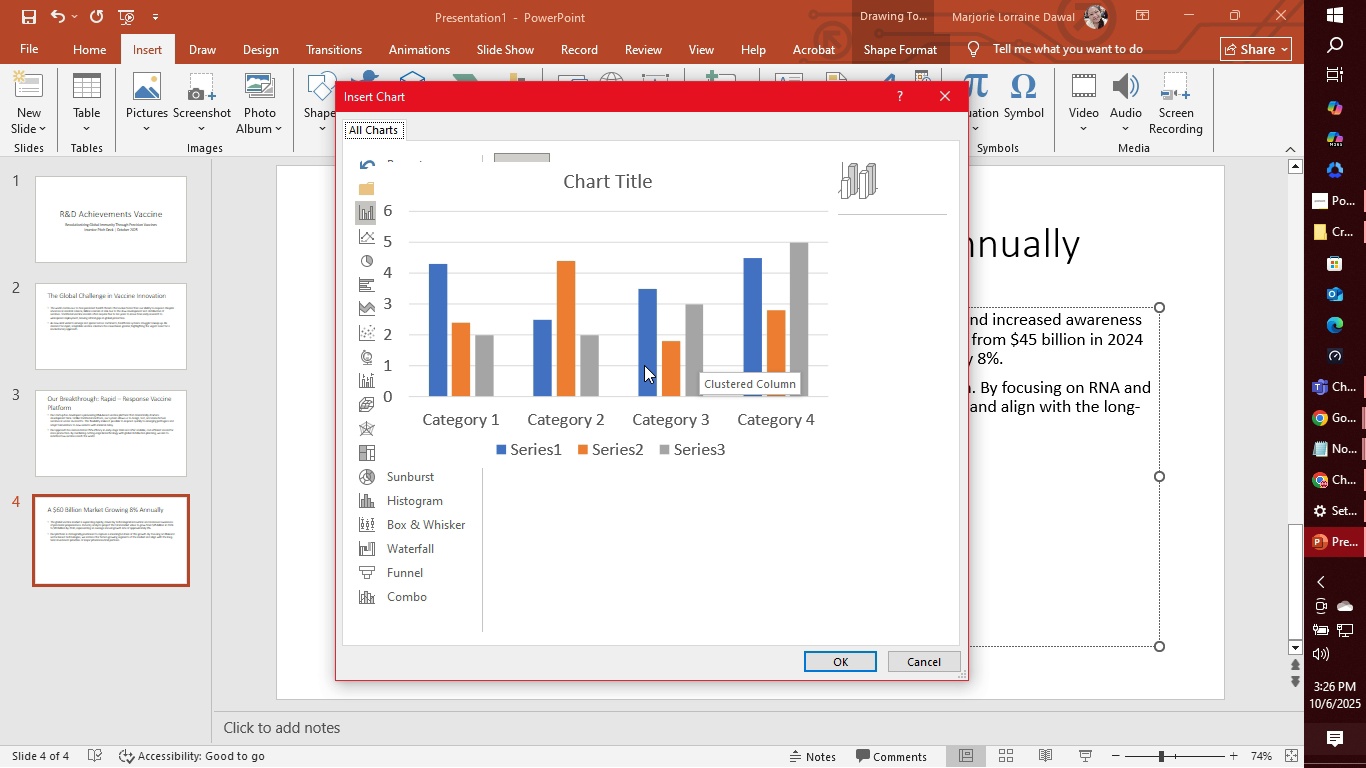 
mouse_move([618, 368])
 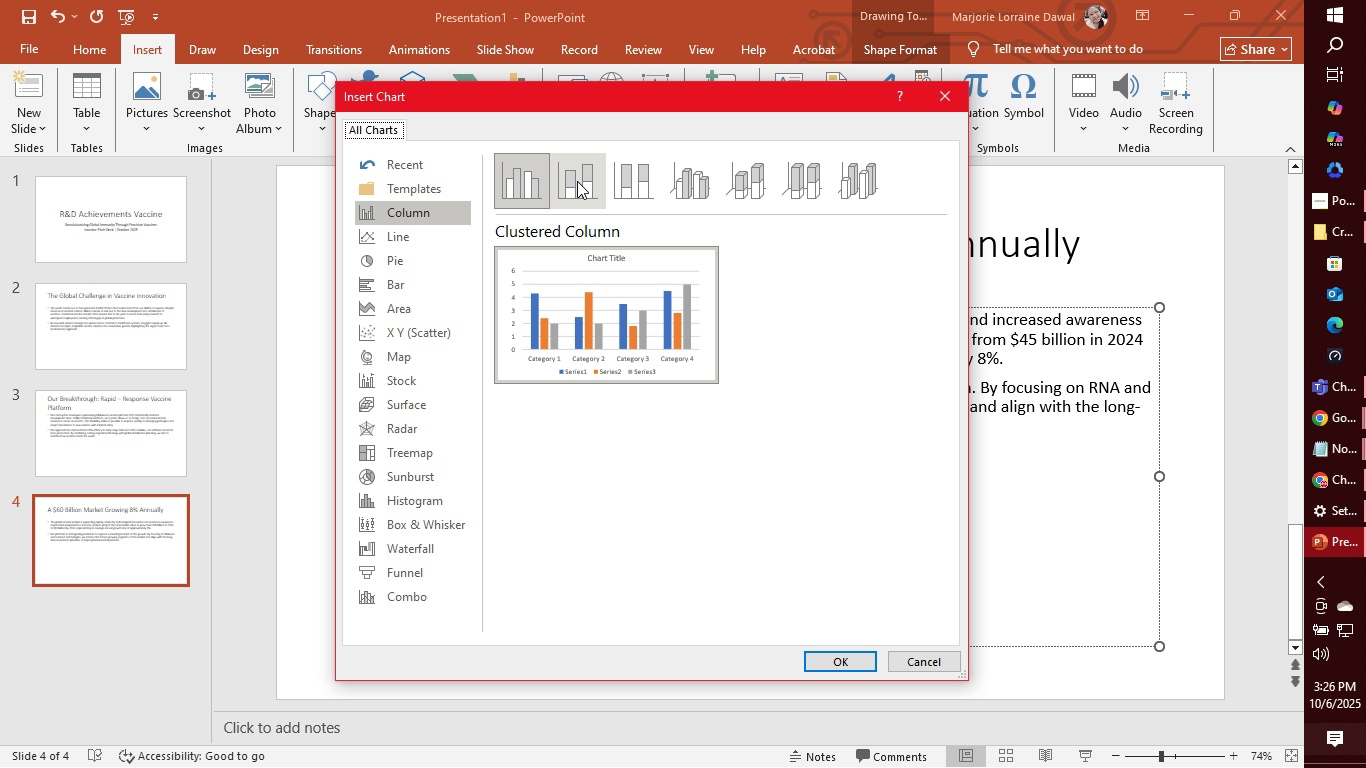 
left_click([577, 181])
 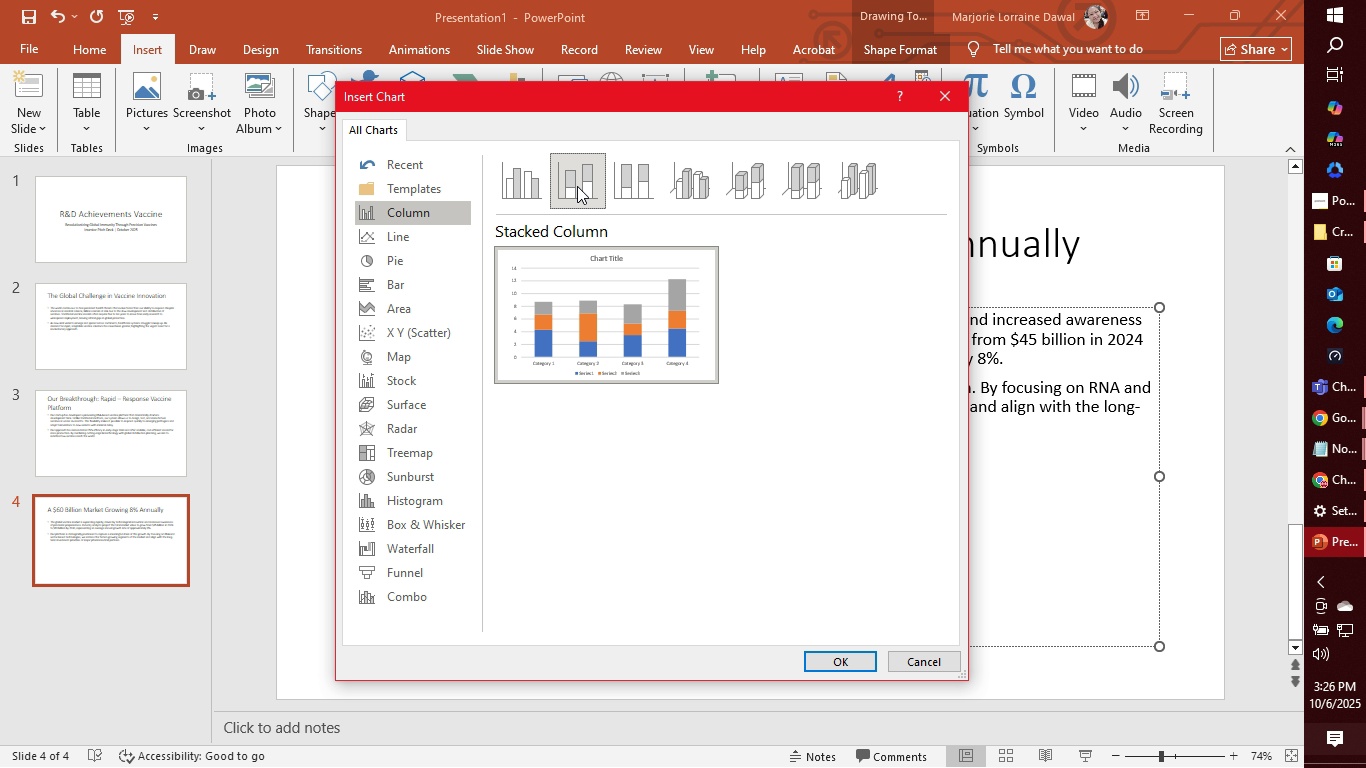 
mouse_move([570, 257])
 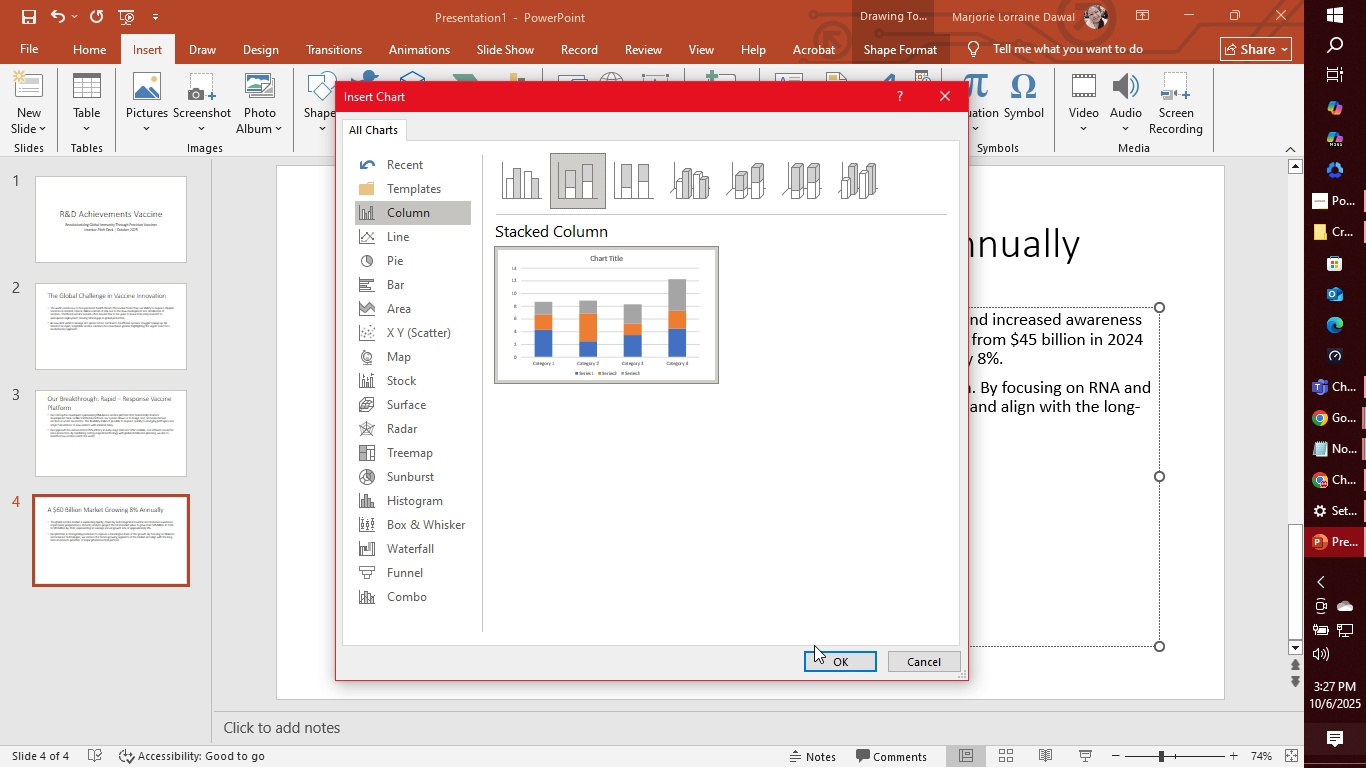 
left_click([828, 670])
 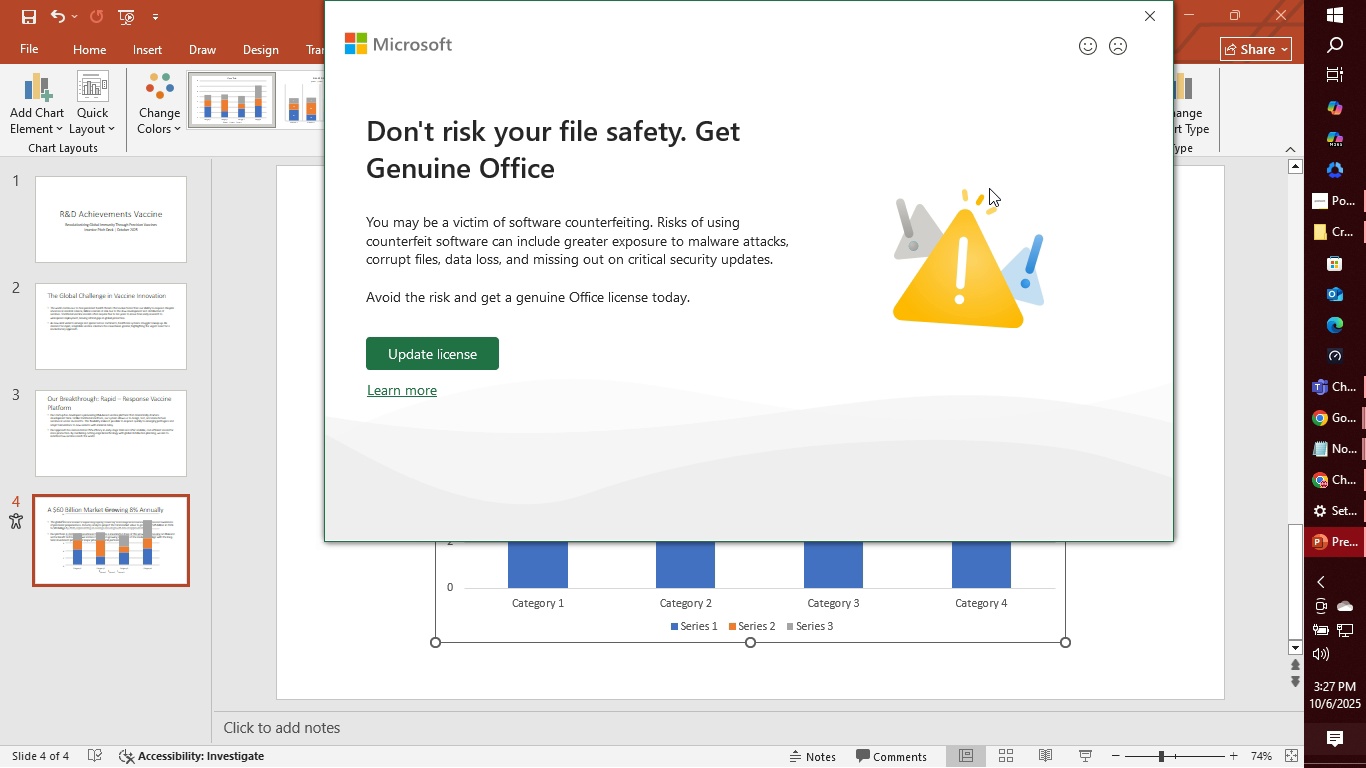 
wait(17.67)
 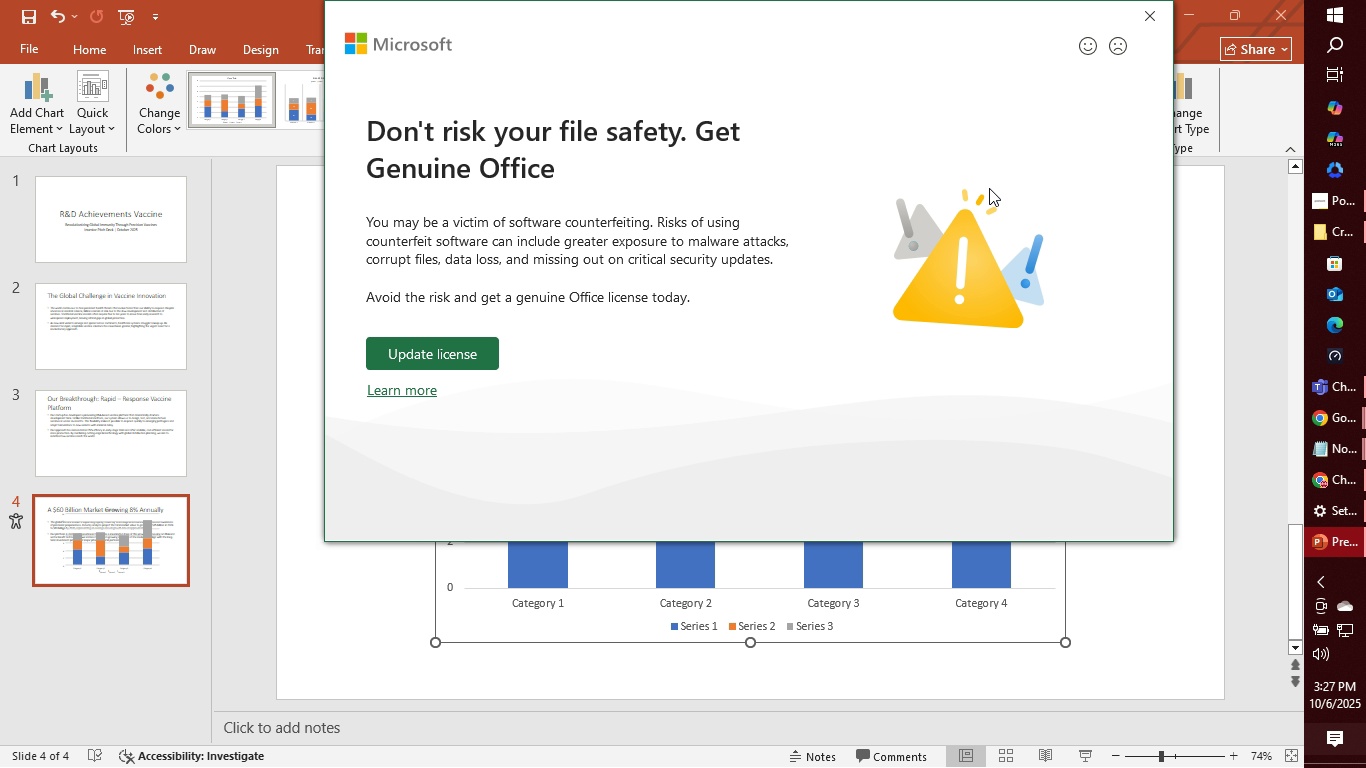 
left_click([1130, 18])
 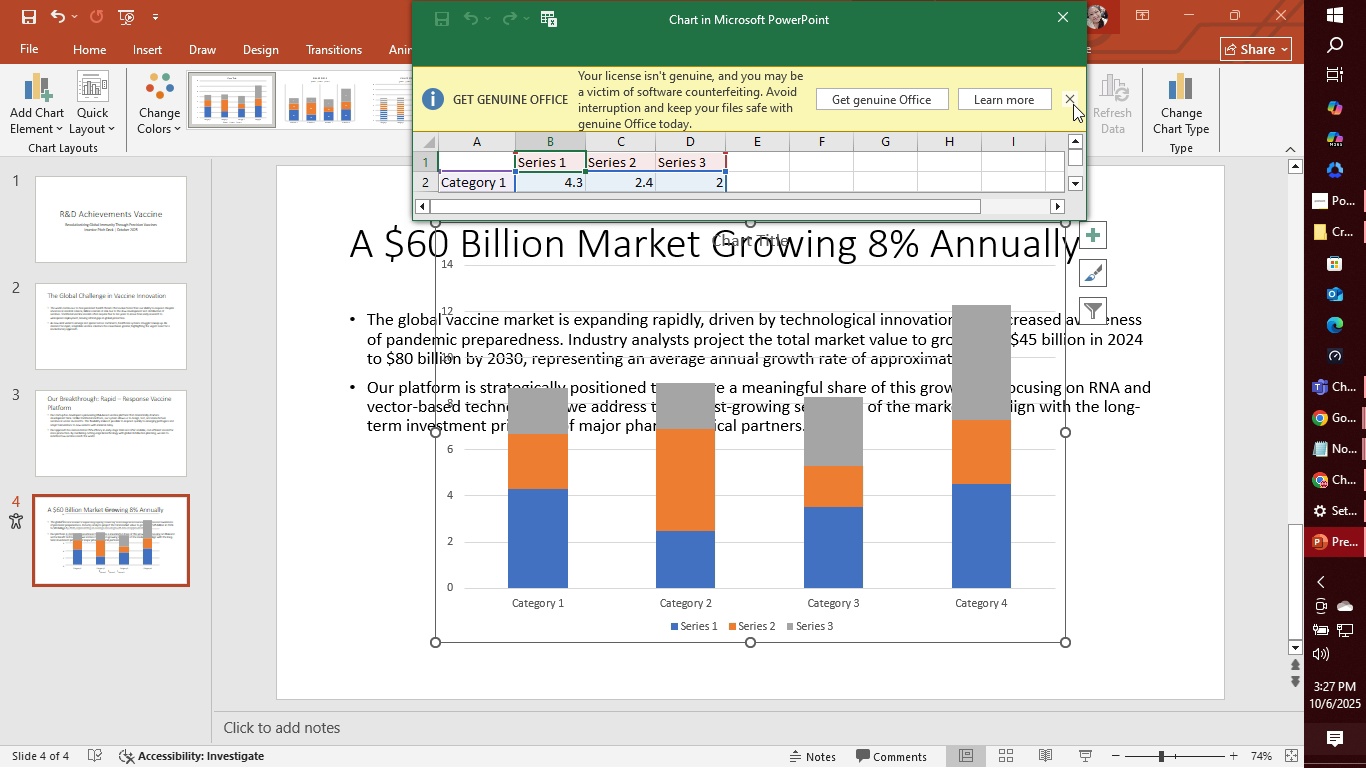 
left_click([1073, 104])
 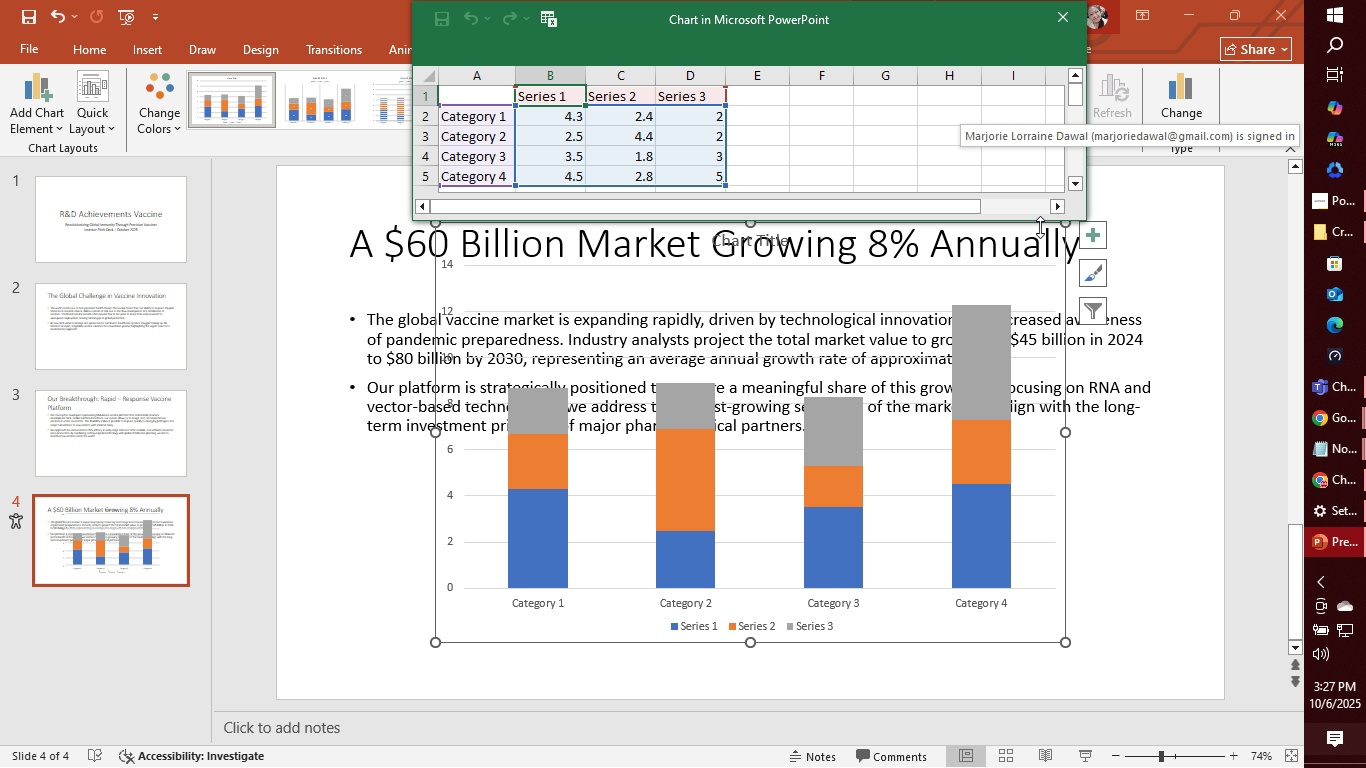 
left_click_drag(start_coordinate=[1040, 224], to_coordinate=[1022, 560])
 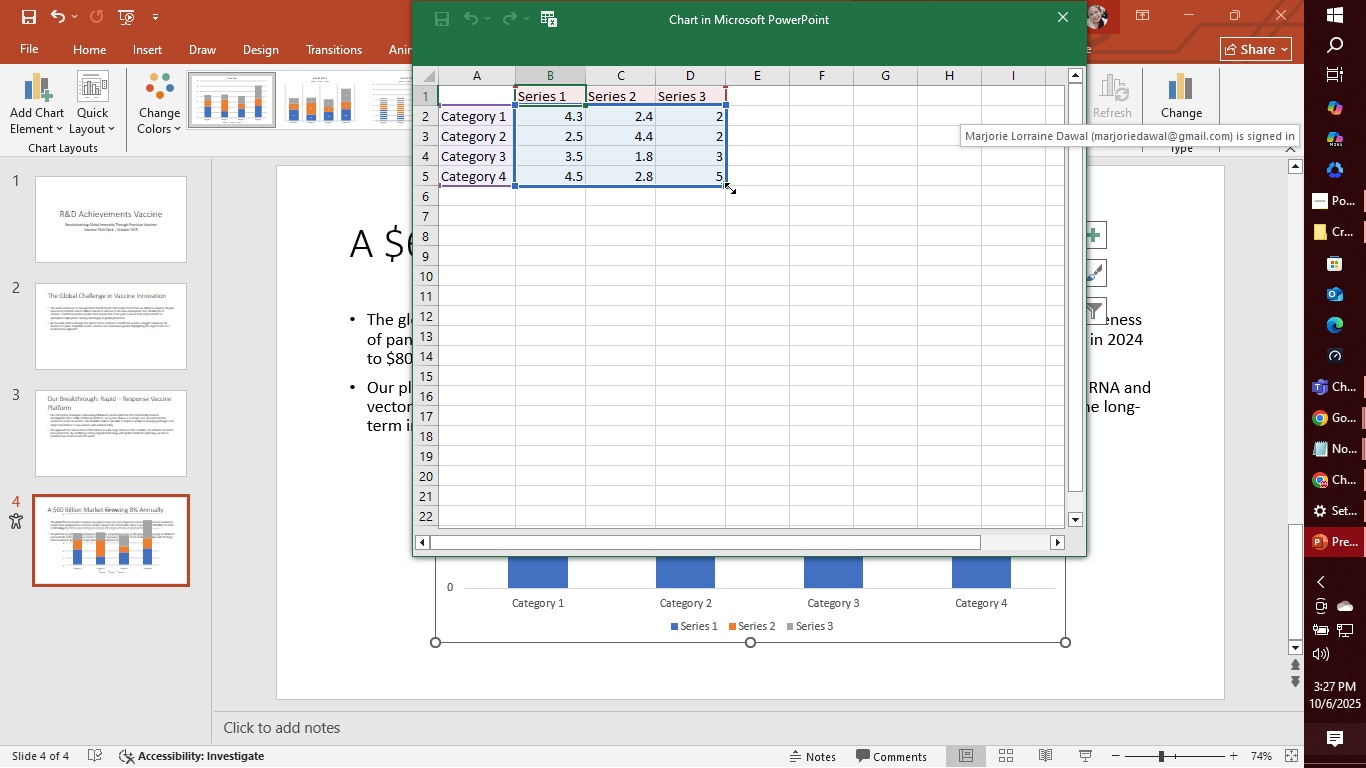 
left_click_drag(start_coordinate=[723, 186], to_coordinate=[770, 192])
 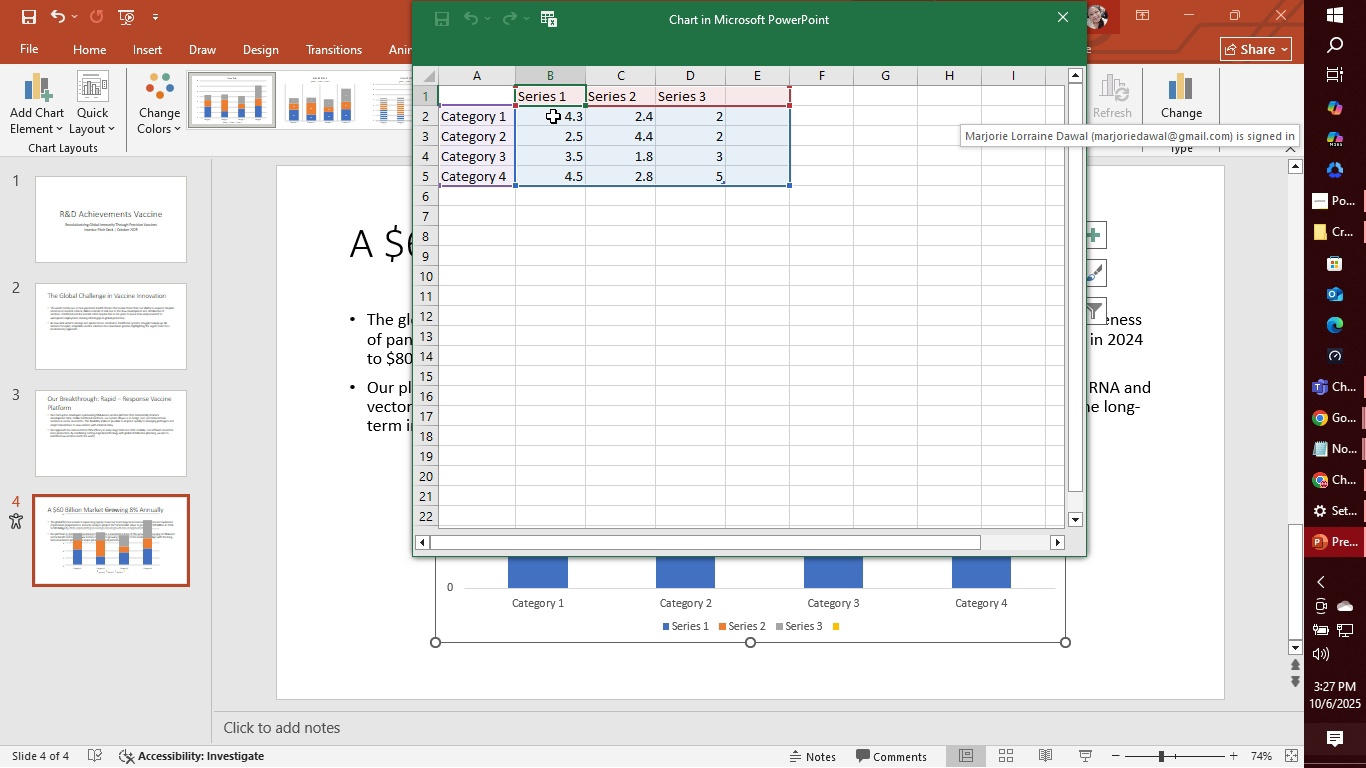 
wait(10.99)
 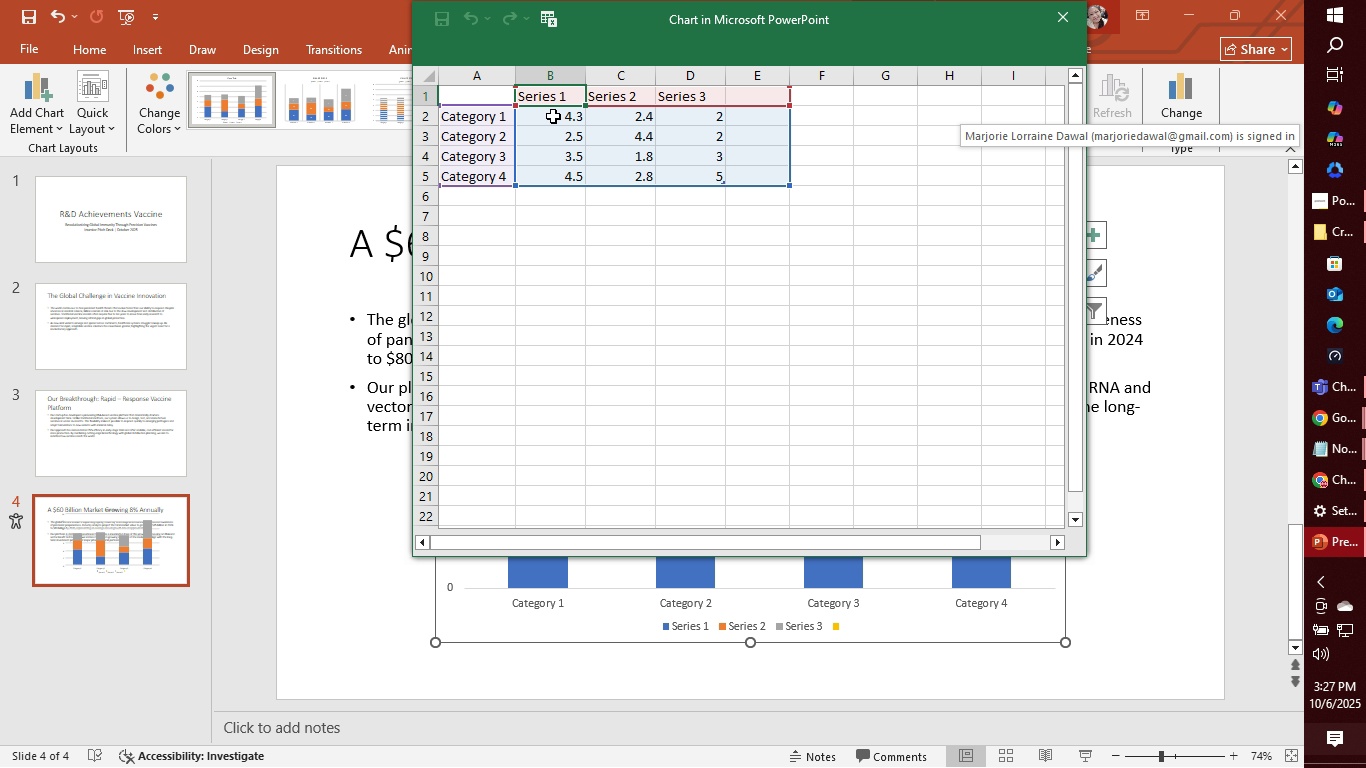 
left_click_drag(start_coordinate=[788, 185], to_coordinate=[602, 177])
 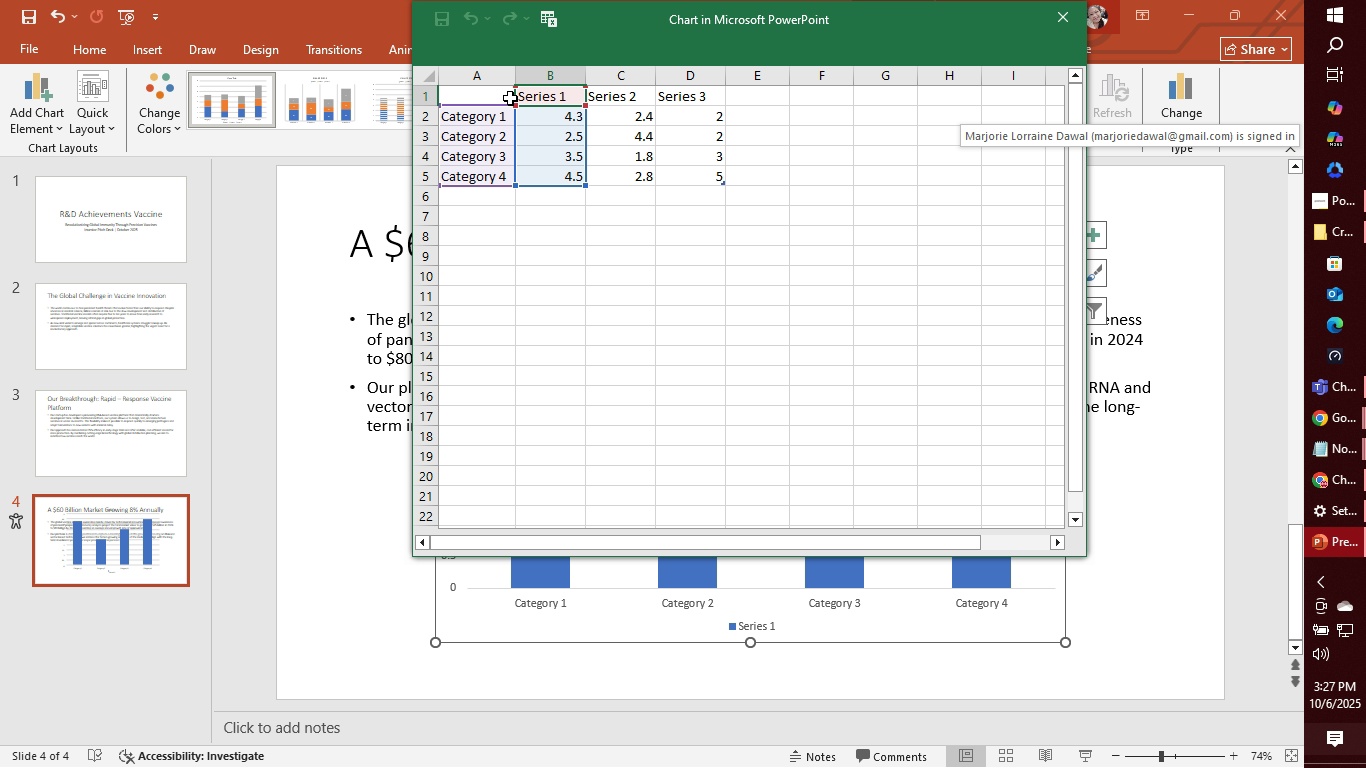 
left_click_drag(start_coordinate=[524, 95], to_coordinate=[714, 182])
 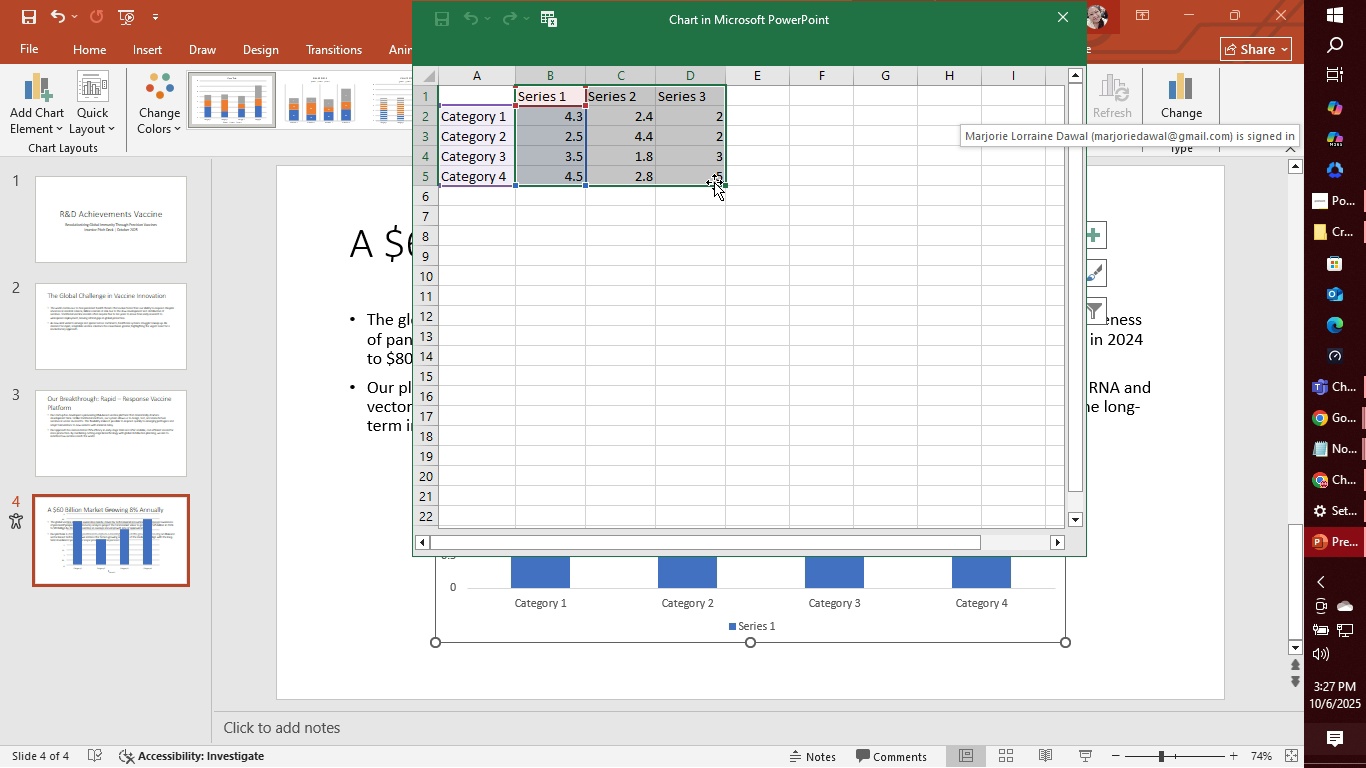 
key(Delete)
 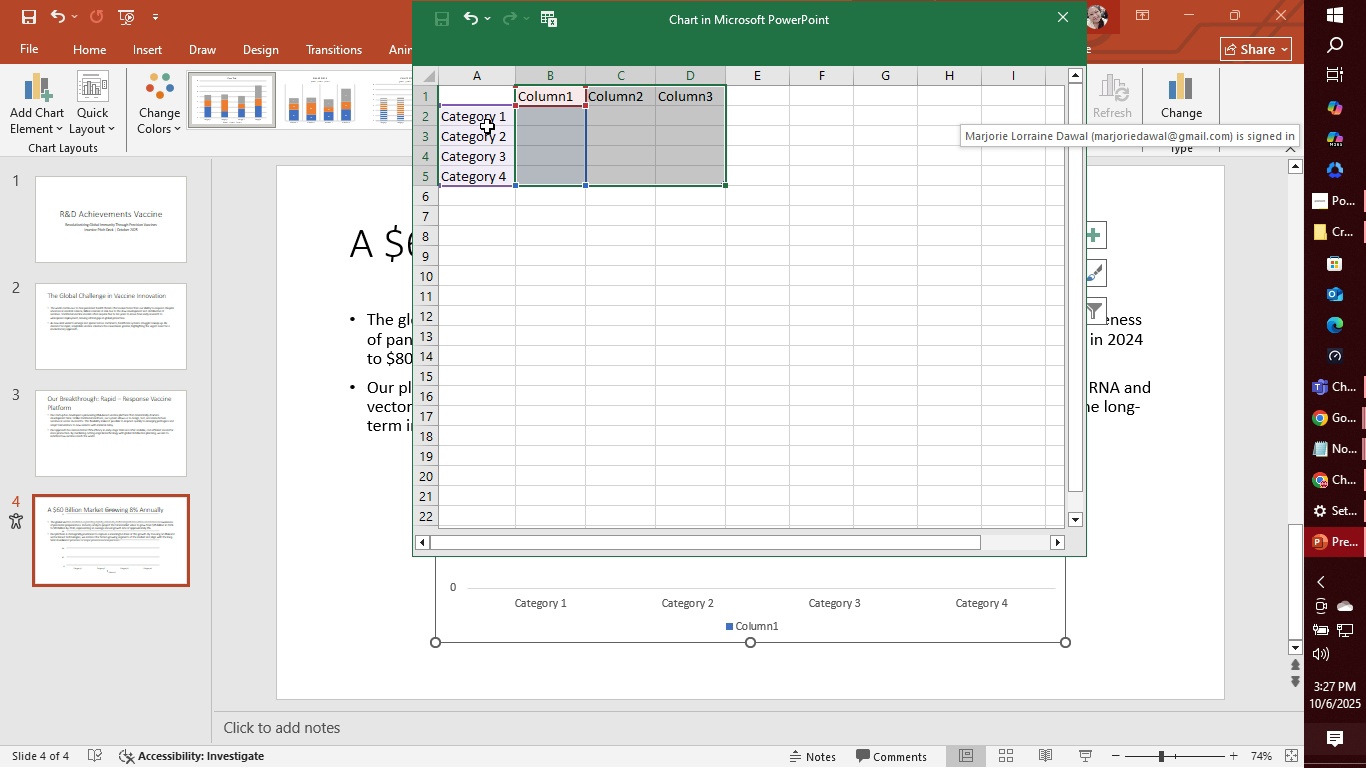 
left_click([482, 122])
 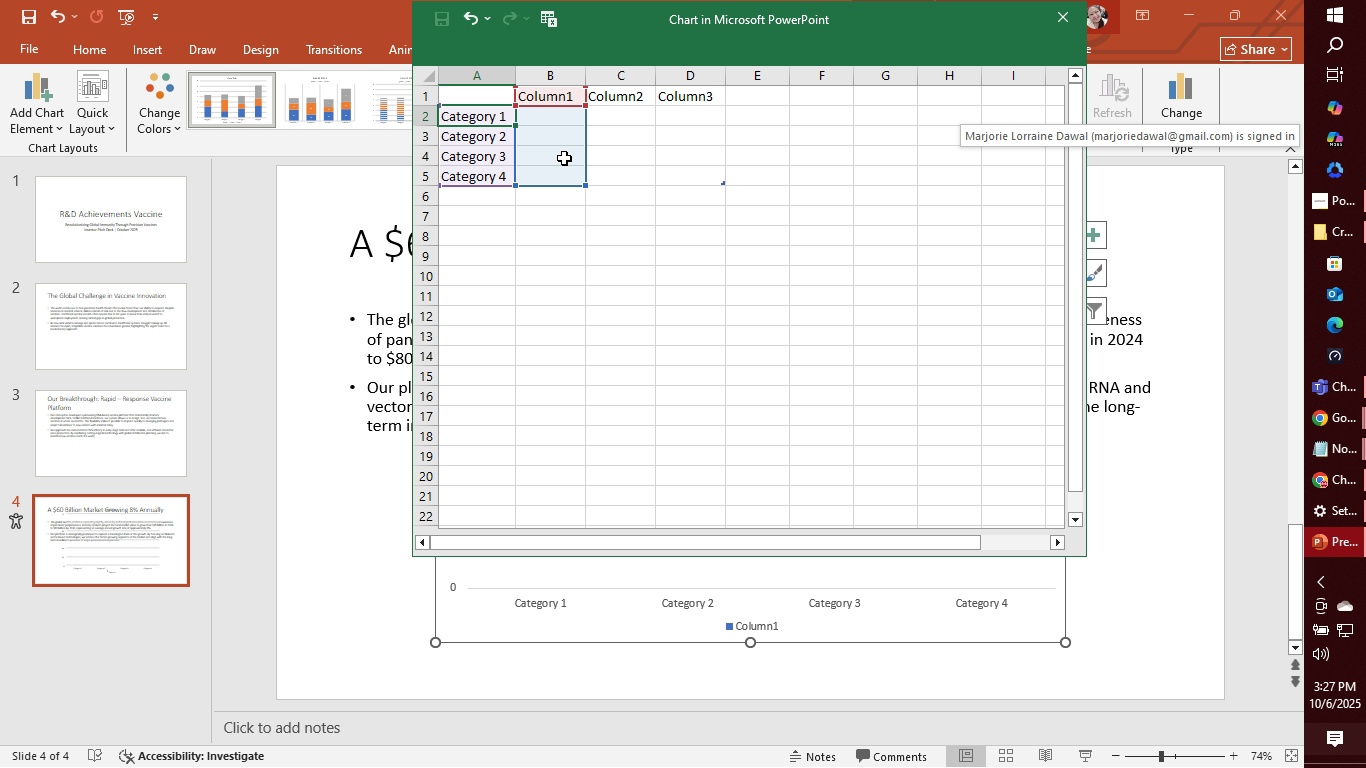 
type(2024)
 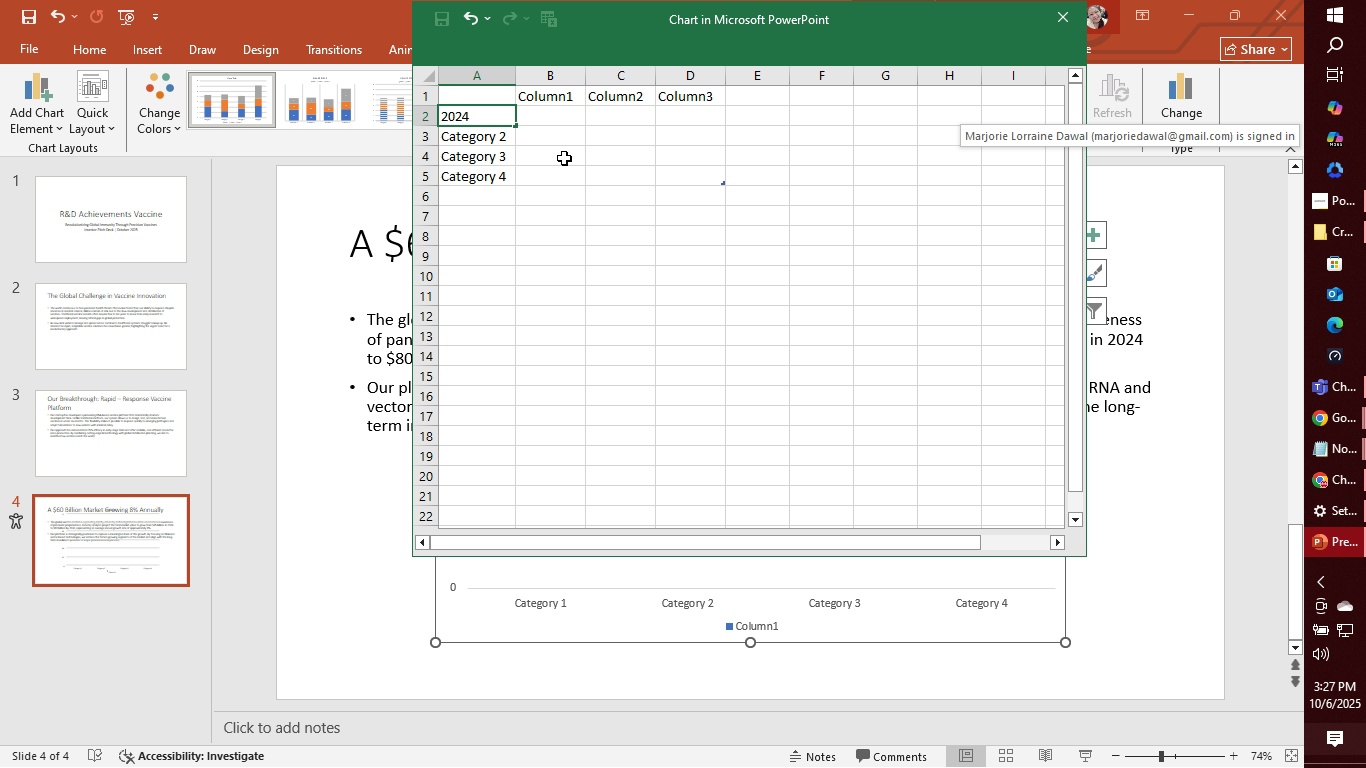 
key(Enter)
 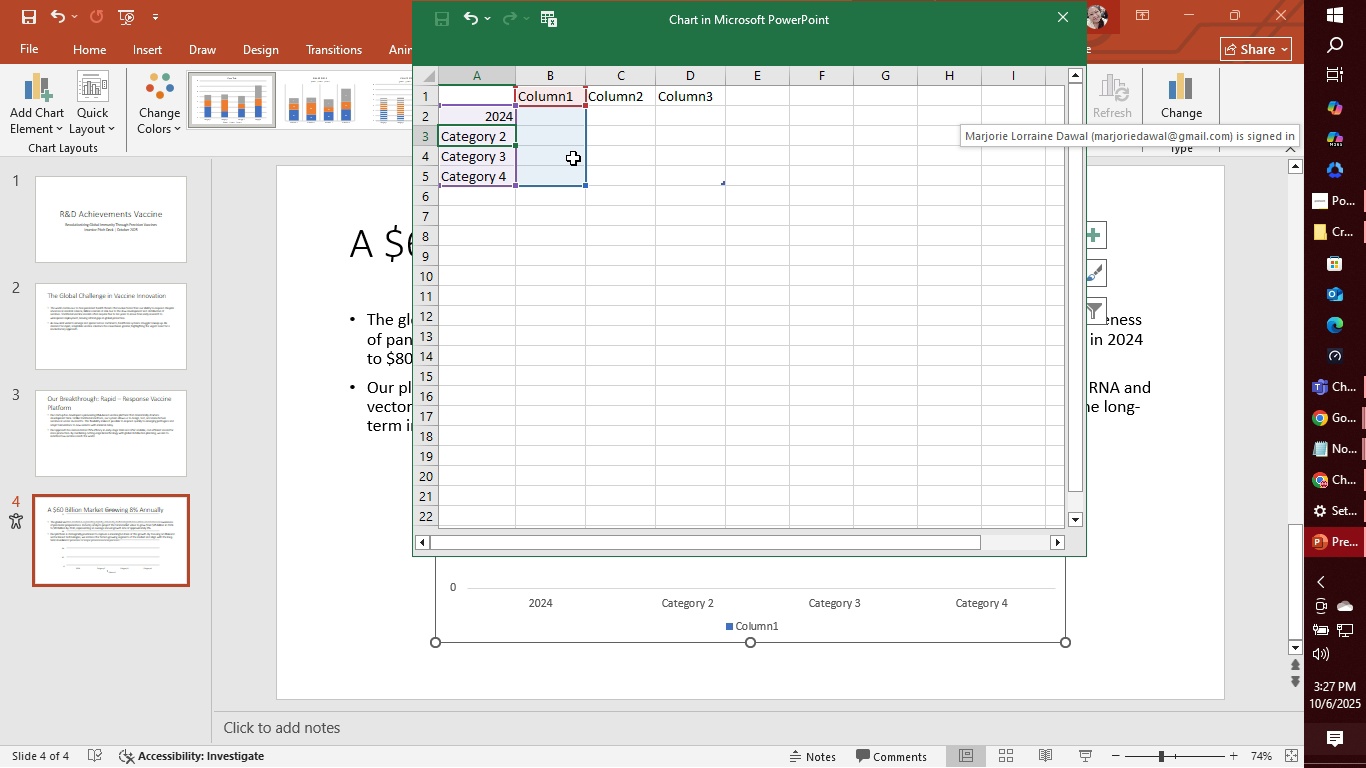 
type(2026)
 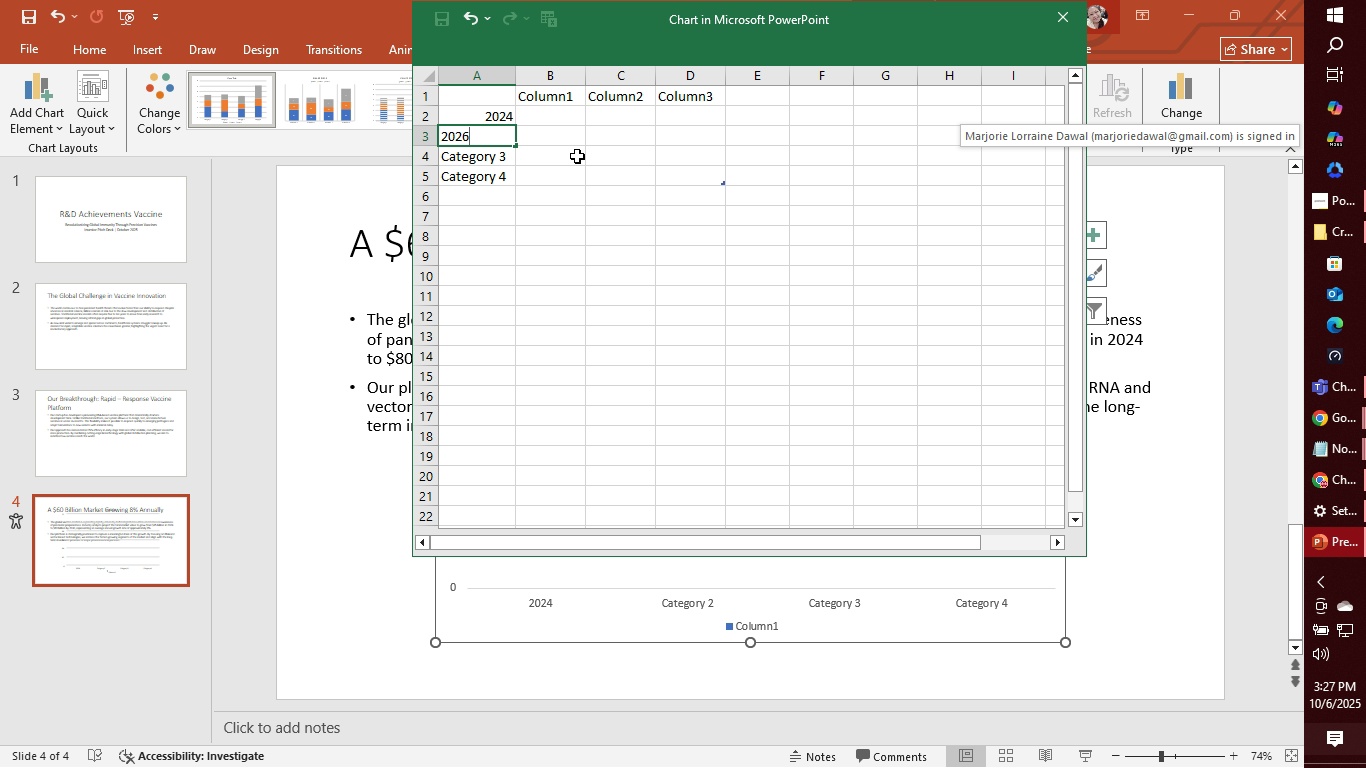 
key(Enter)
 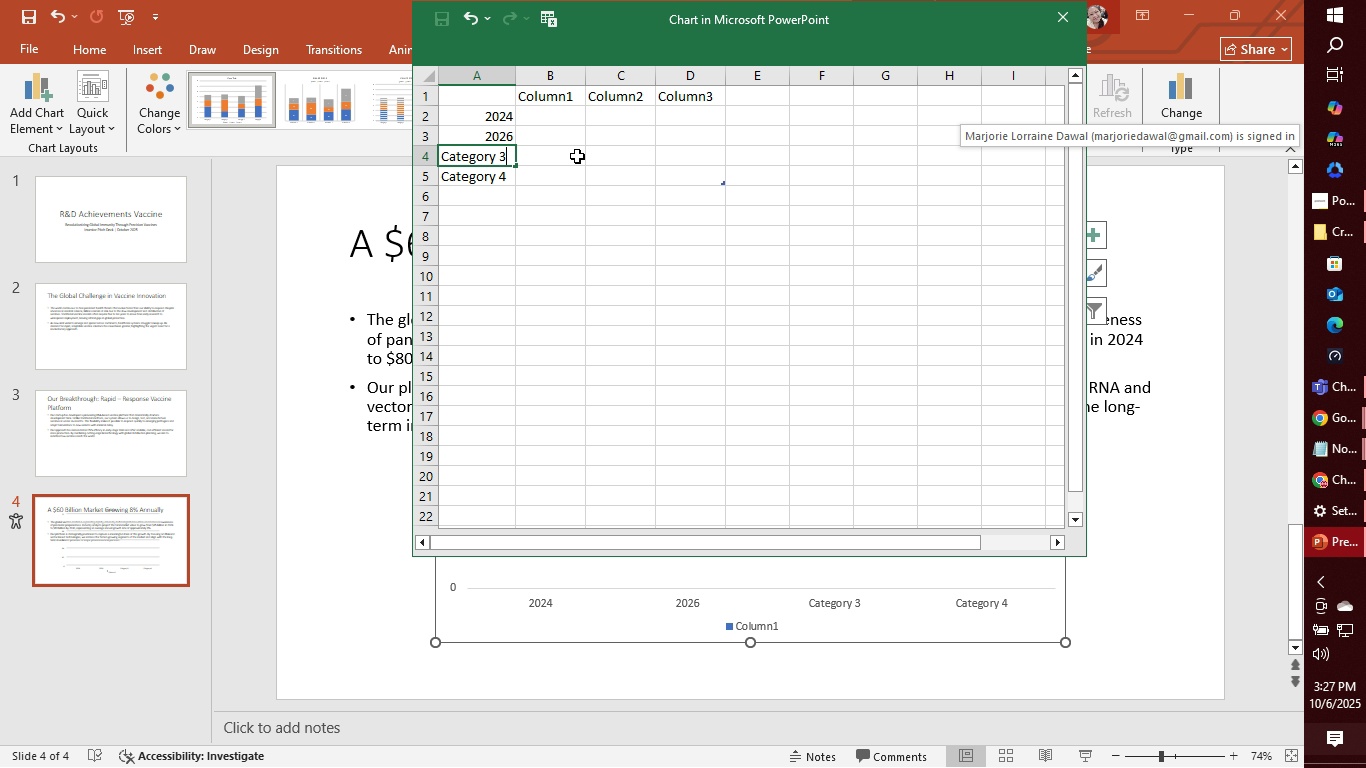 
type(29)
key(Backspace)
type(028)
 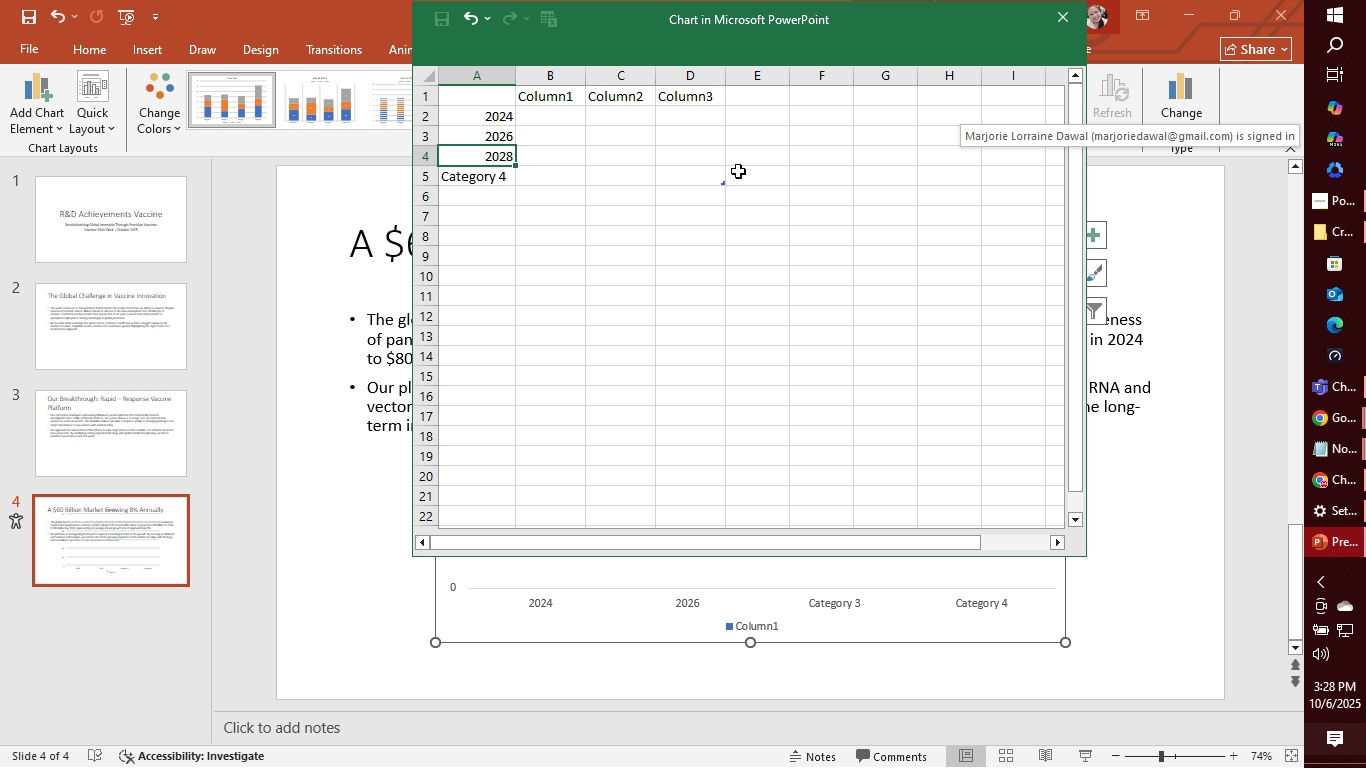 
key(Enter)
 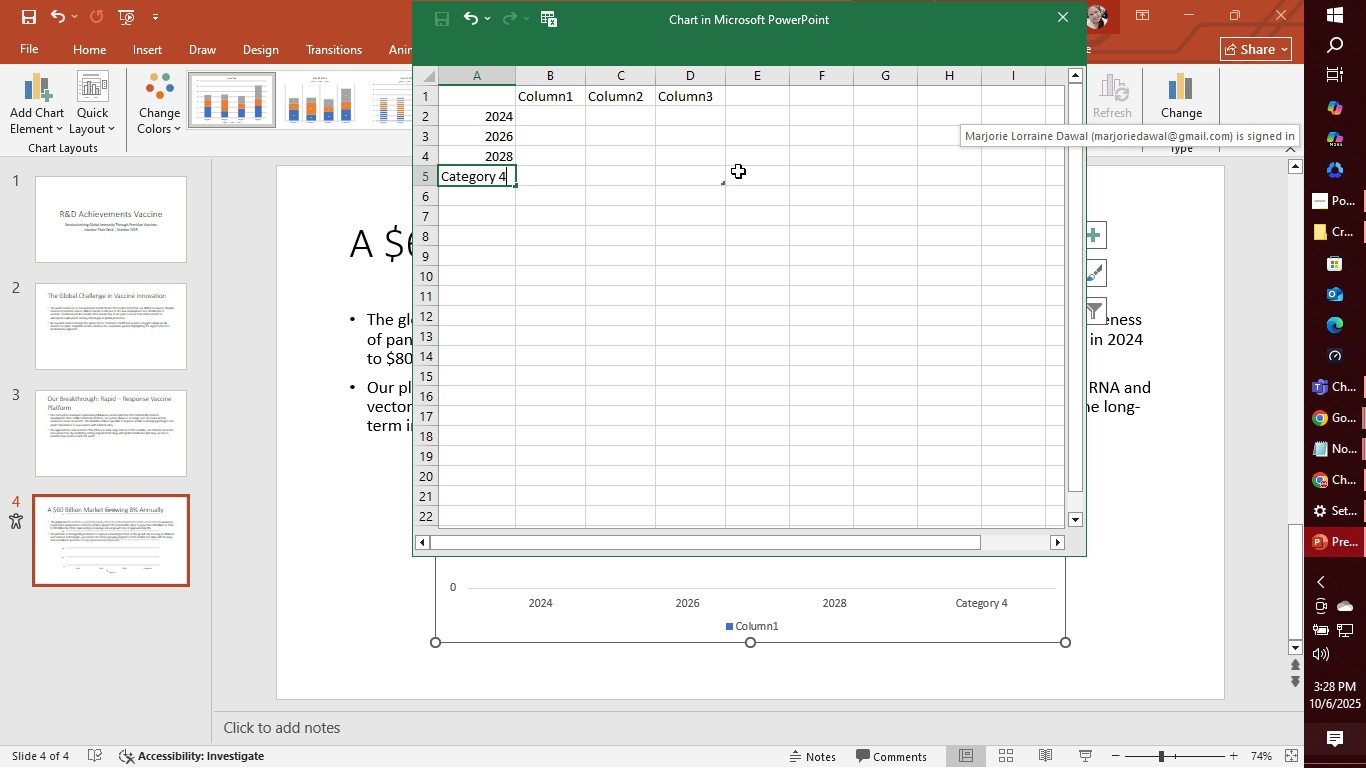 
type(2030)
 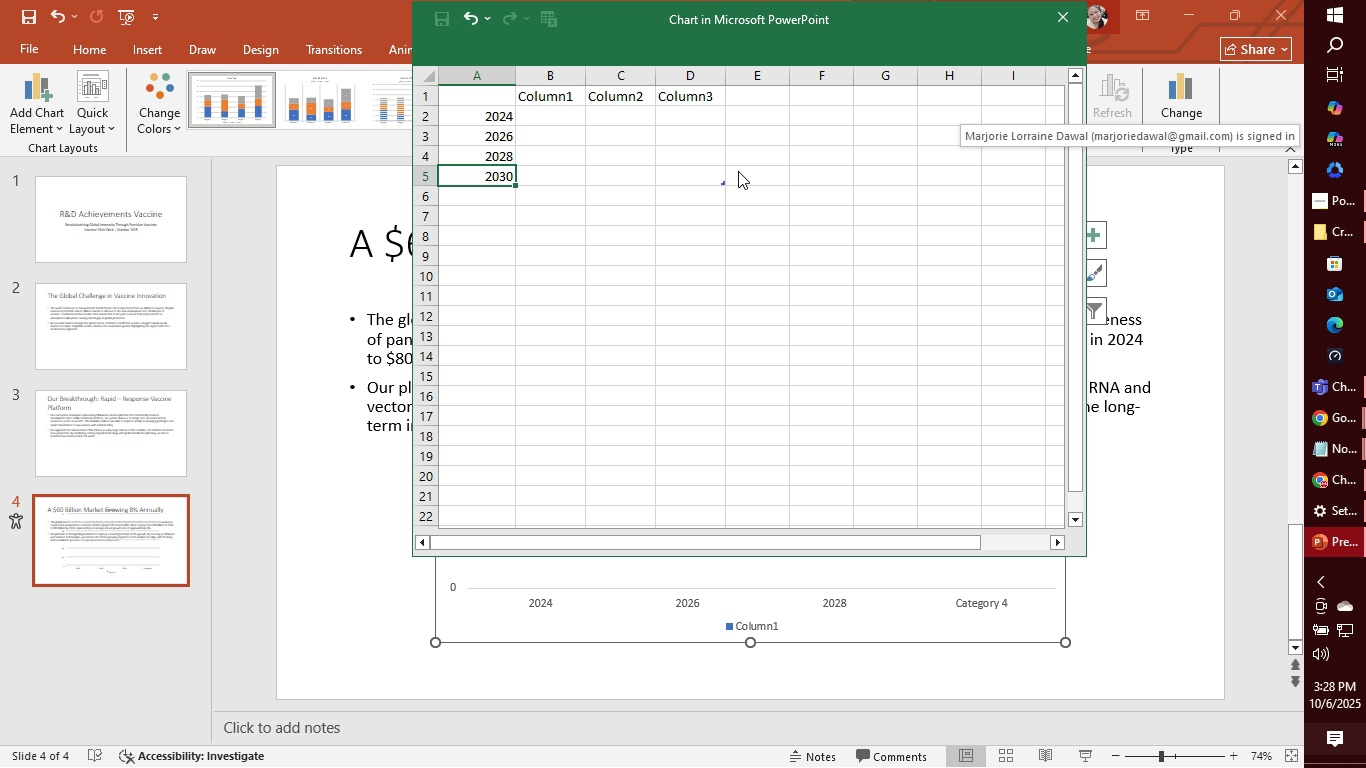 
key(Enter)
 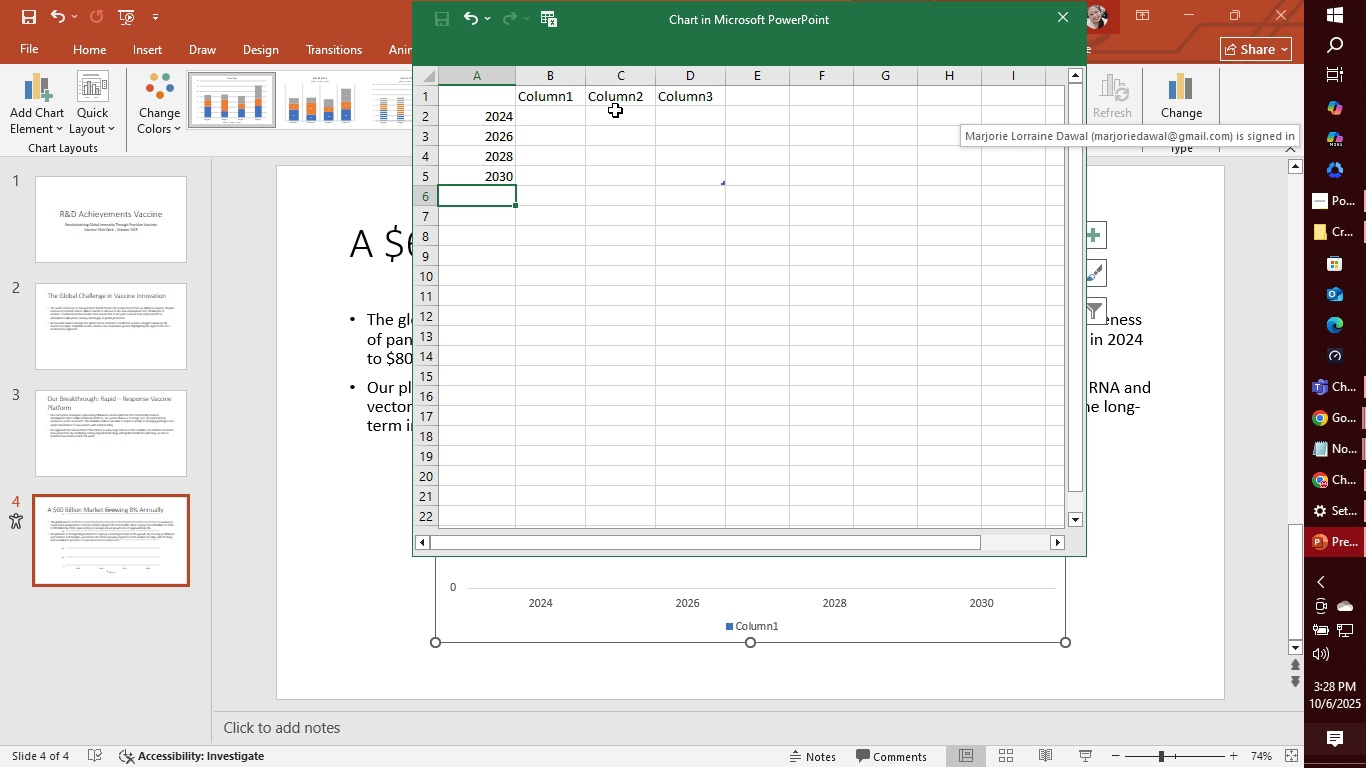 
left_click([572, 118])
 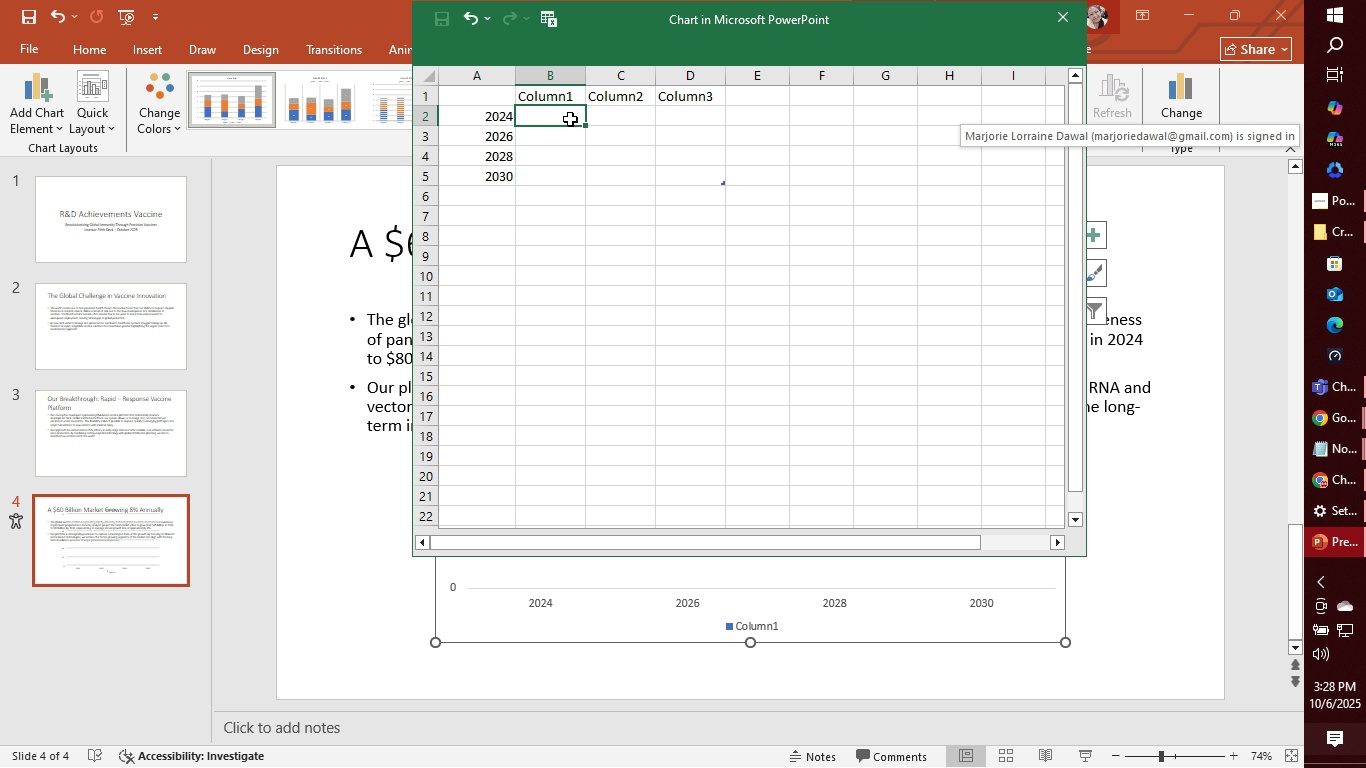 
type(45)
 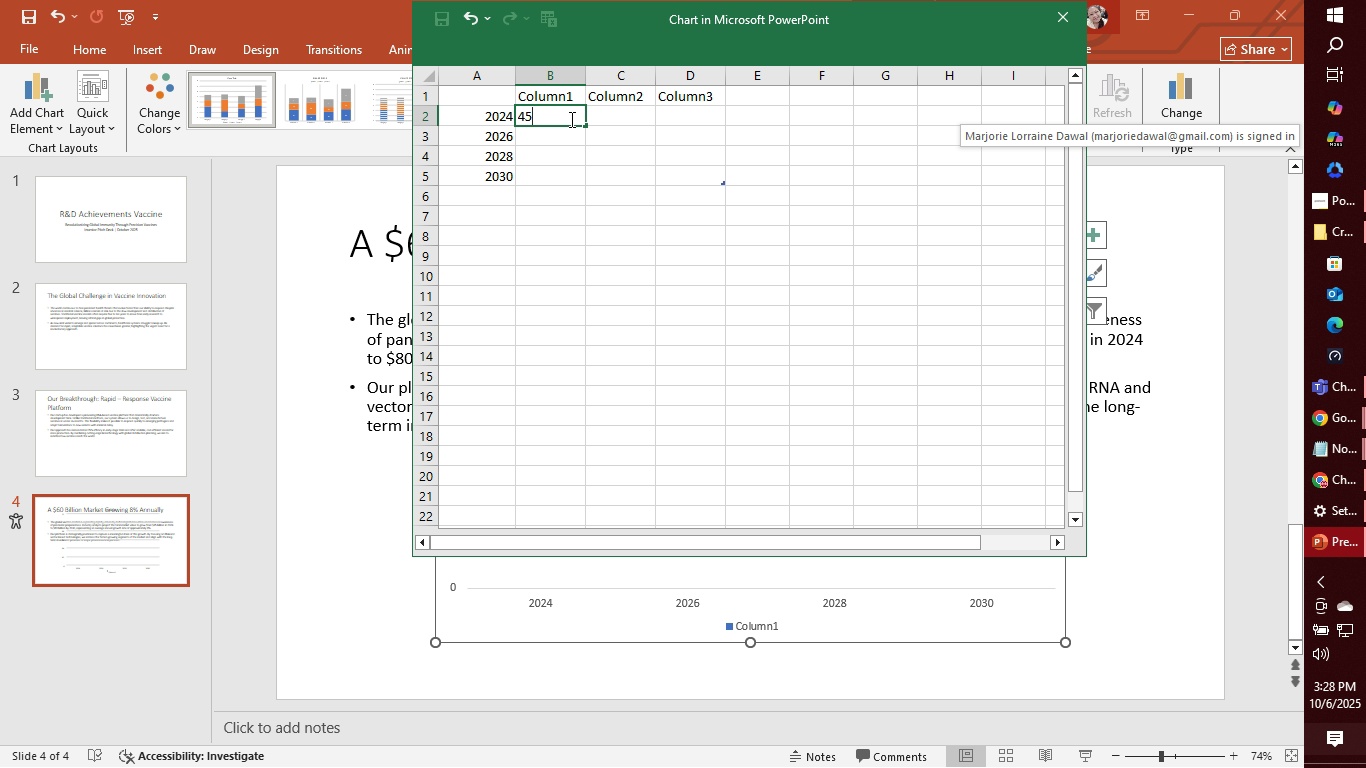 
key(Enter)
 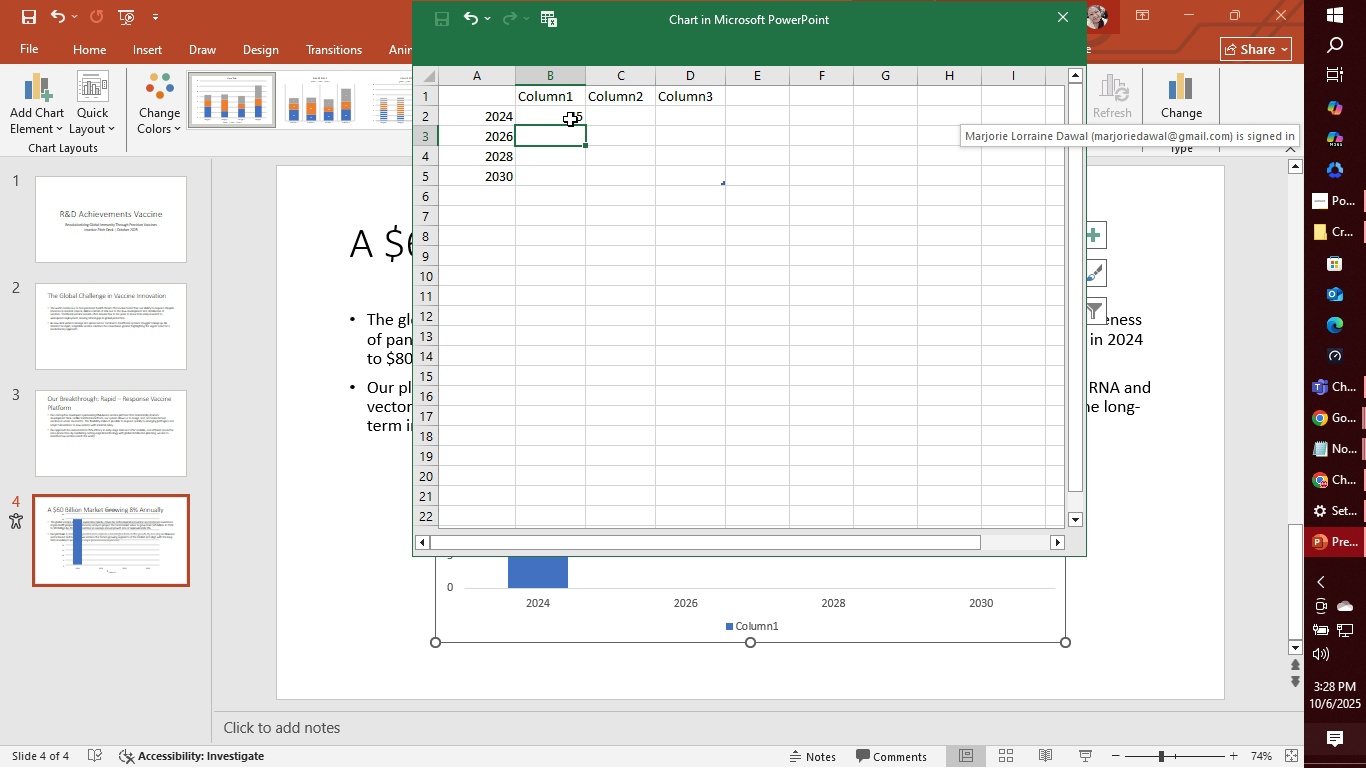 
type(55)
 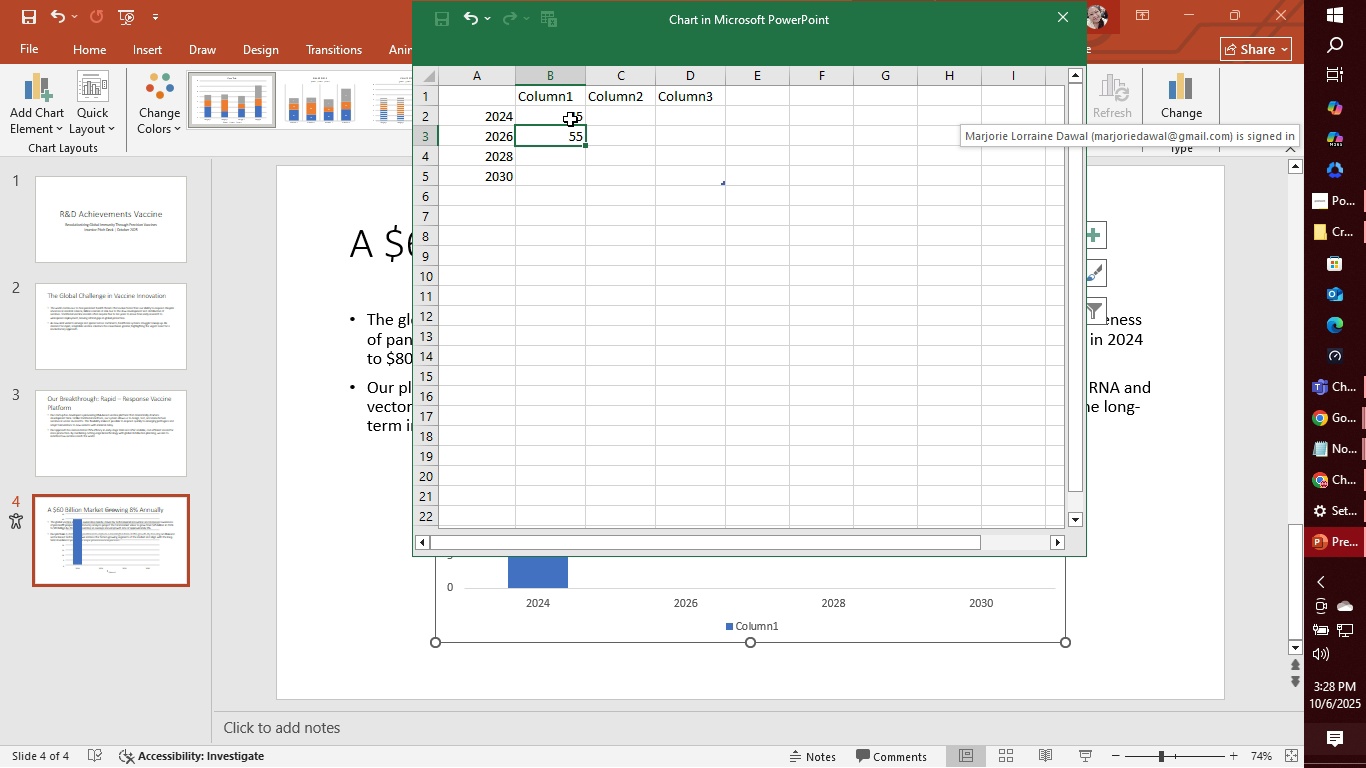 
key(Enter)
 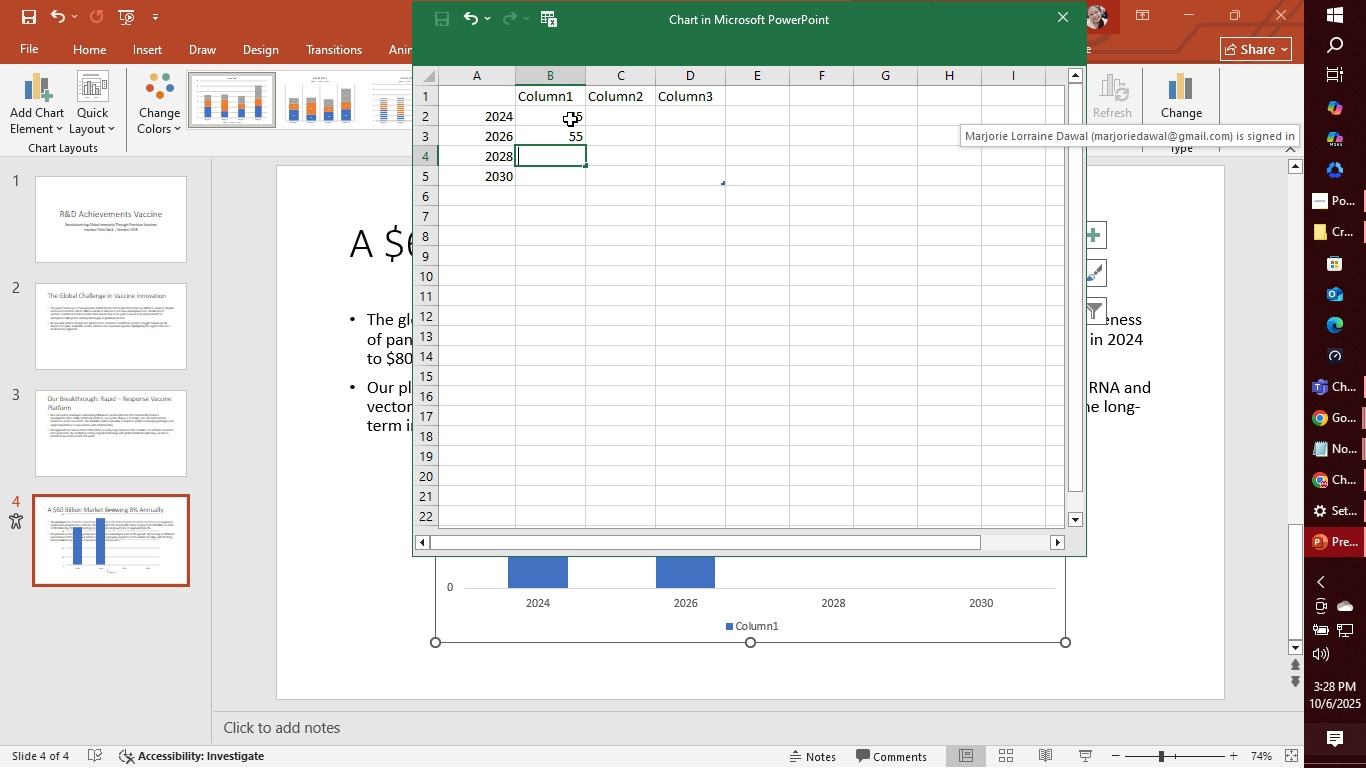 
type(65)
 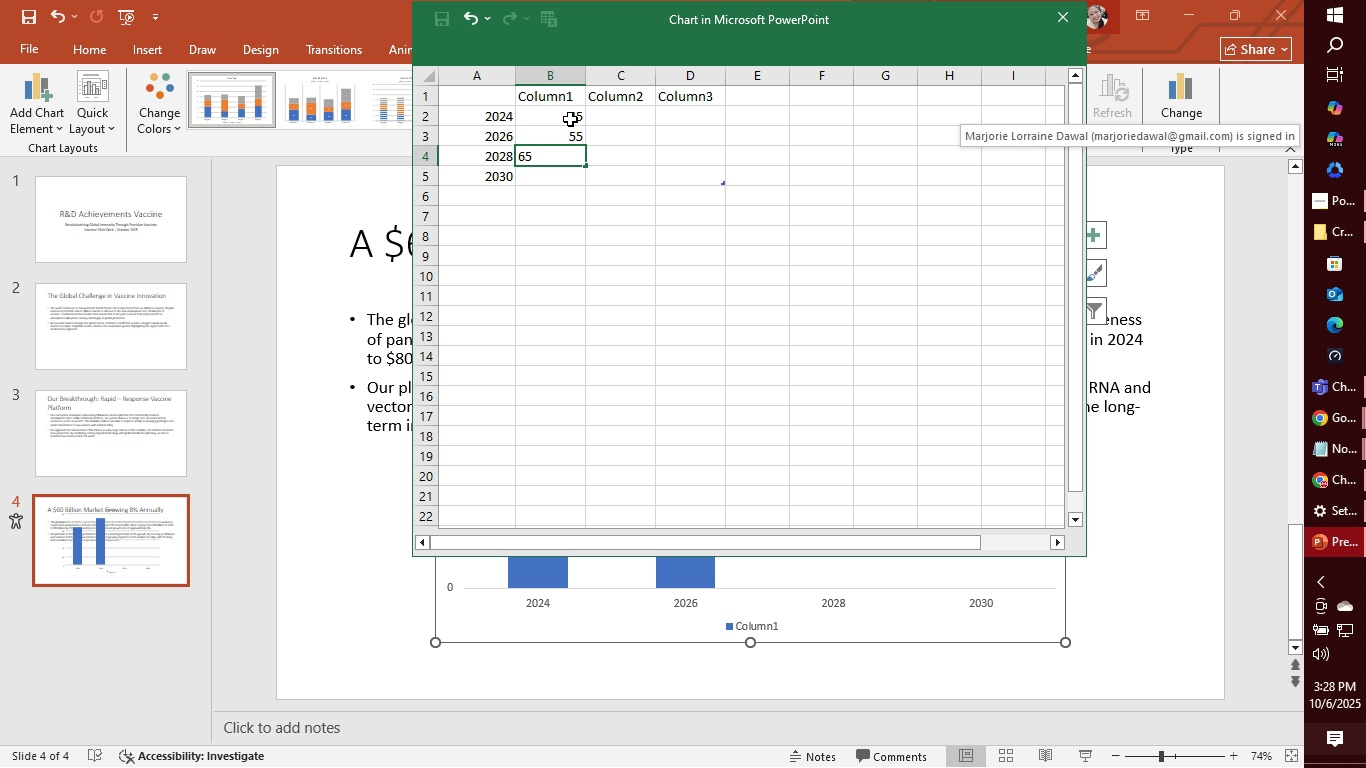 
key(Enter)
 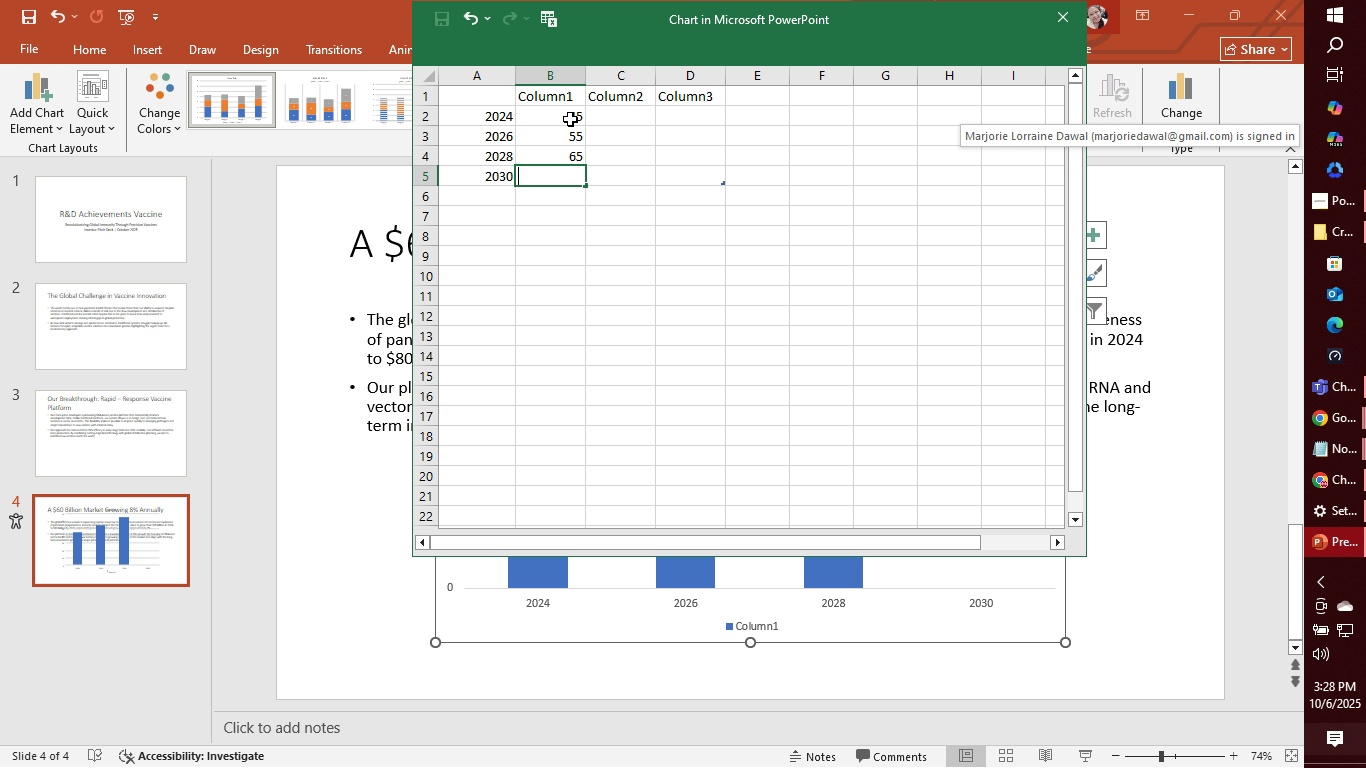 
type(80)
 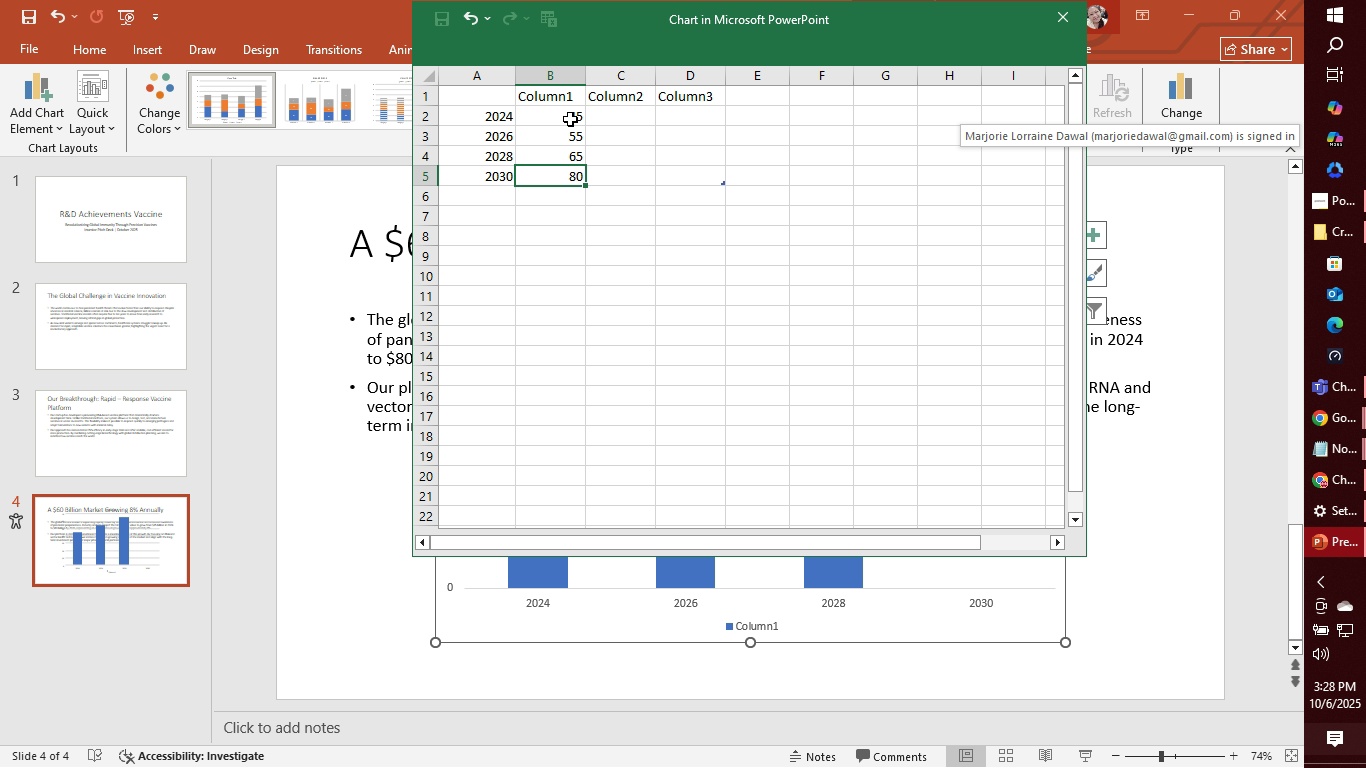 
key(Enter)
 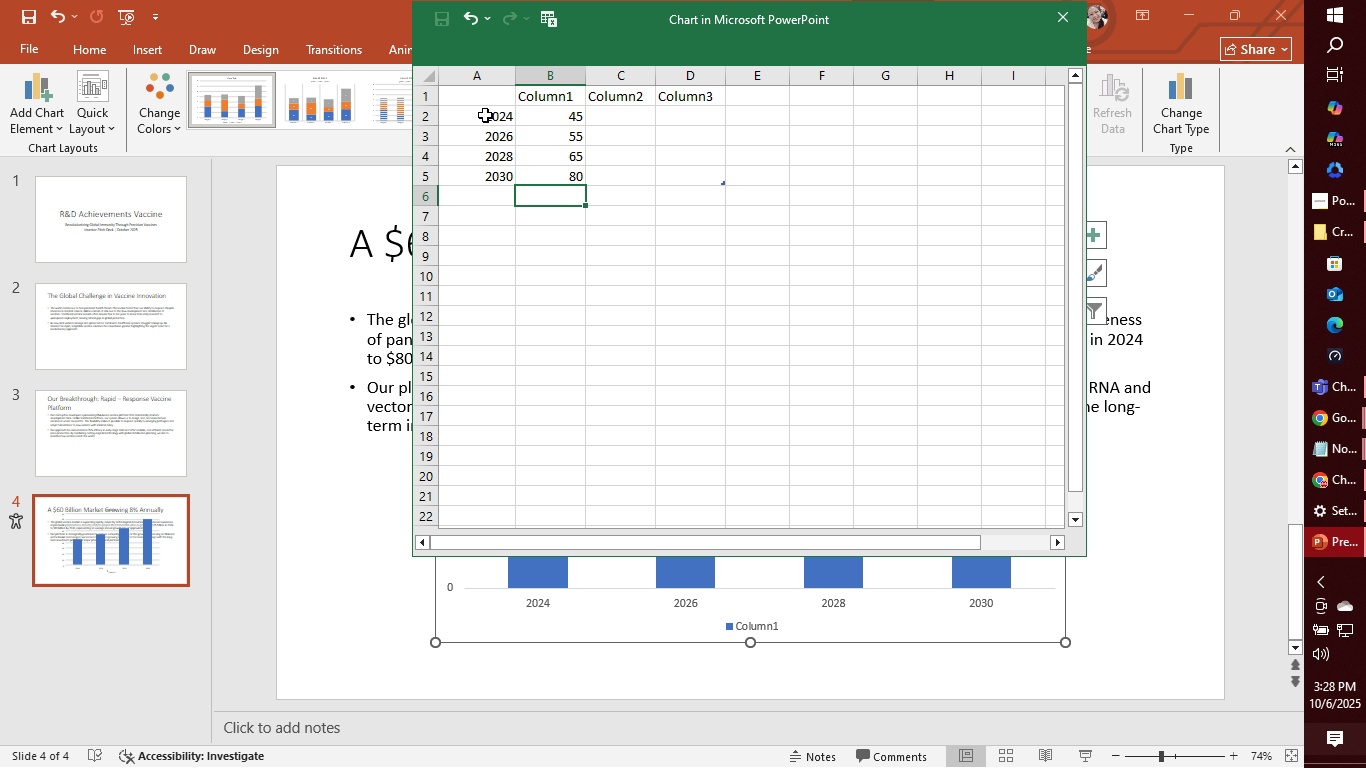 
left_click([489, 104])
 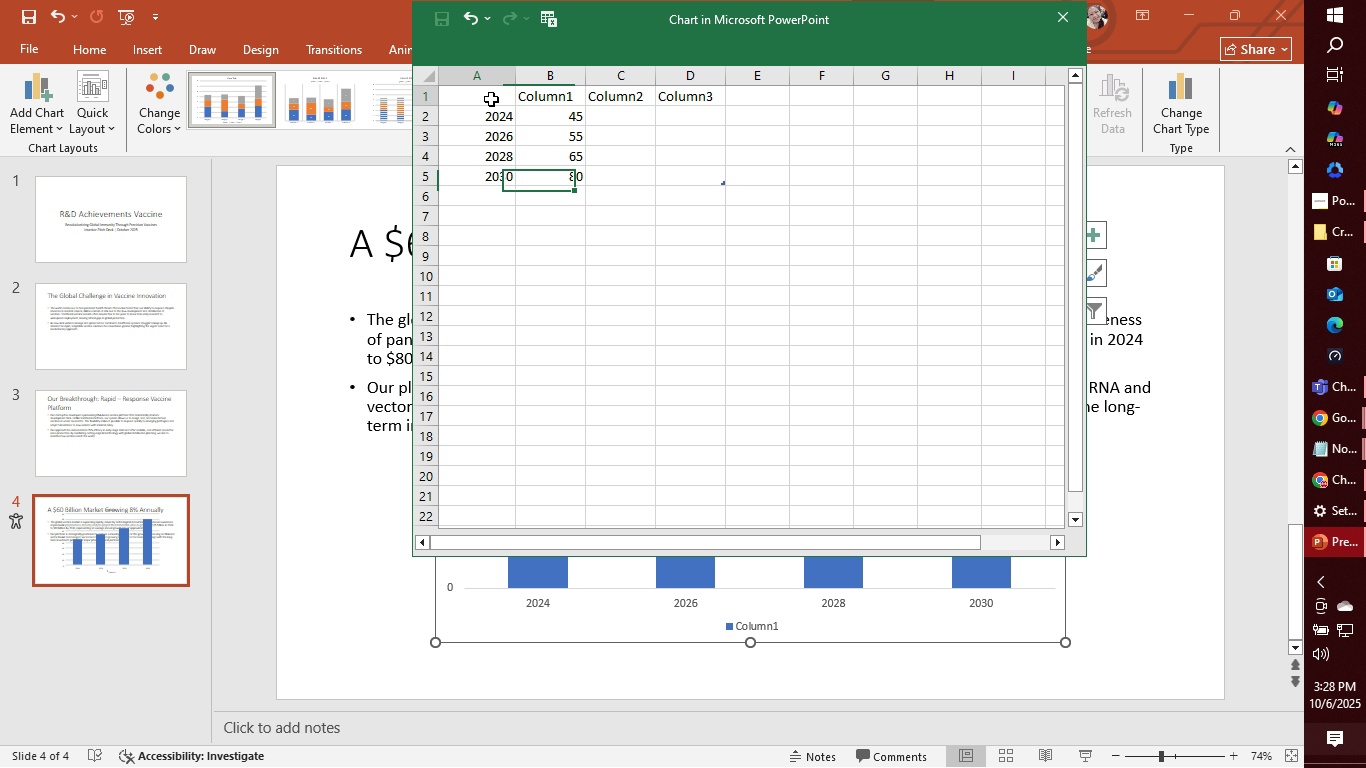 
left_click([491, 99])
 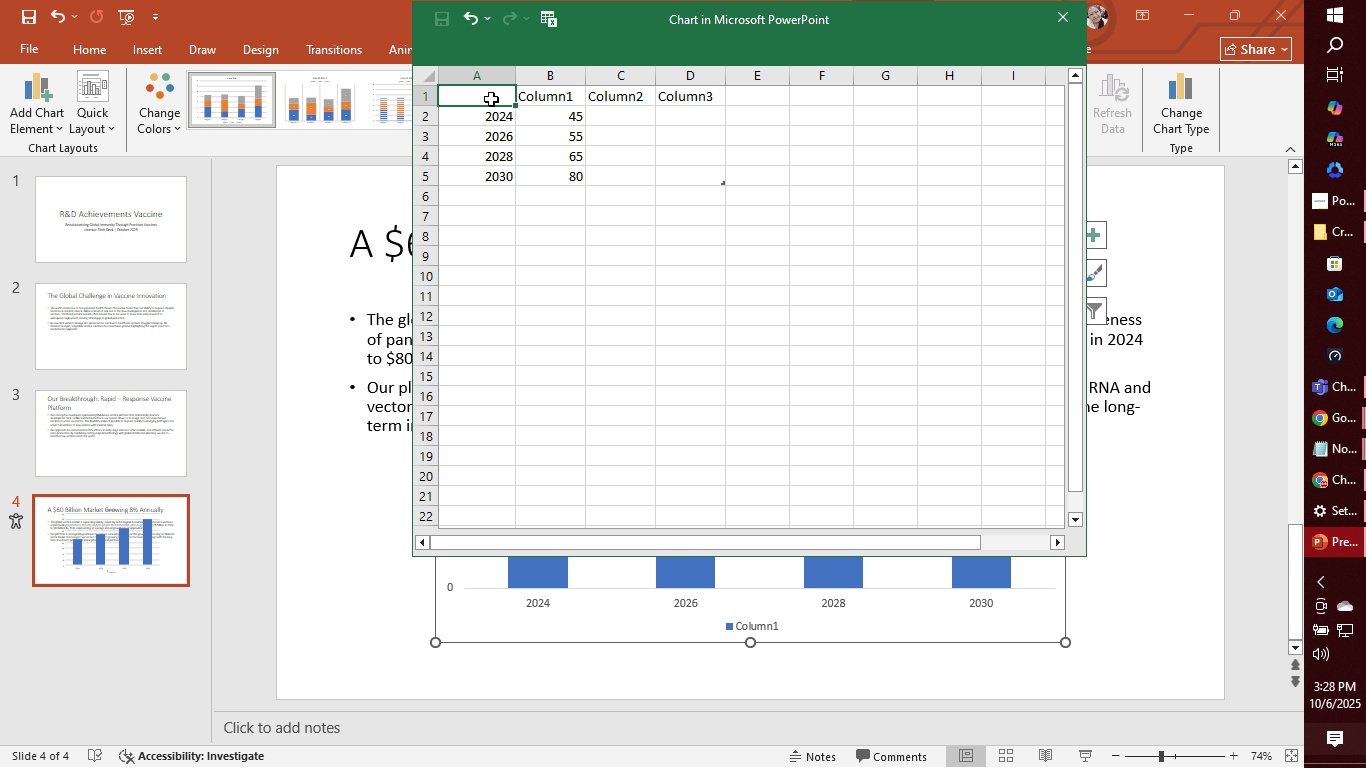 
wait(6.72)
 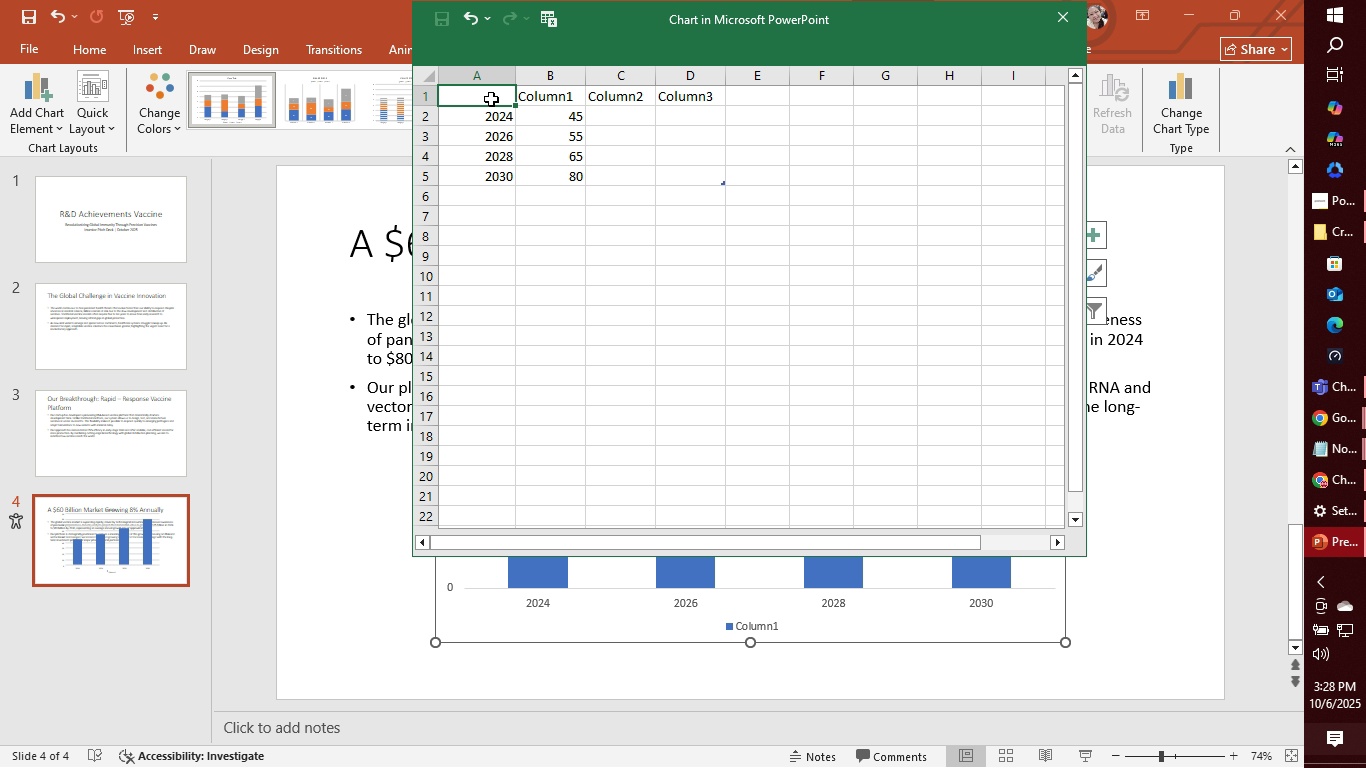 
left_click([555, 95])
 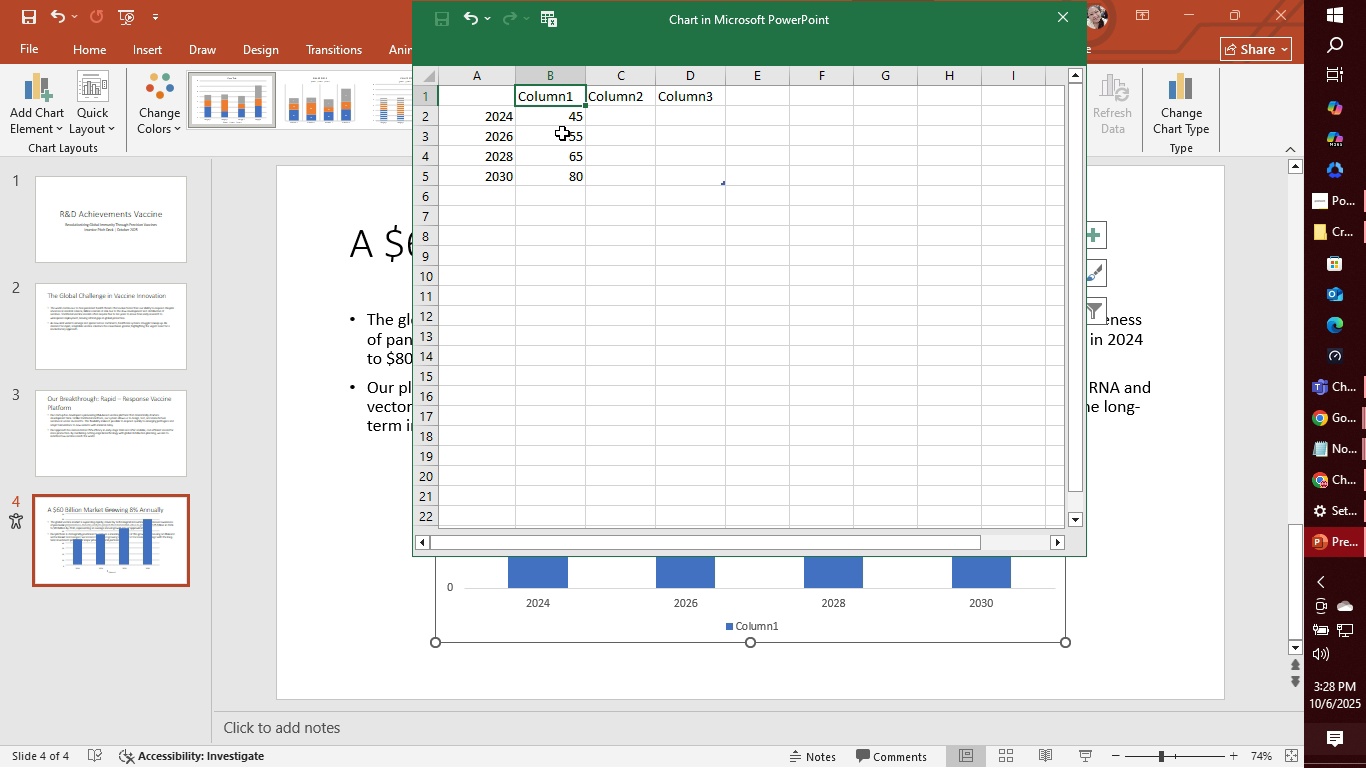 
type(Market )
 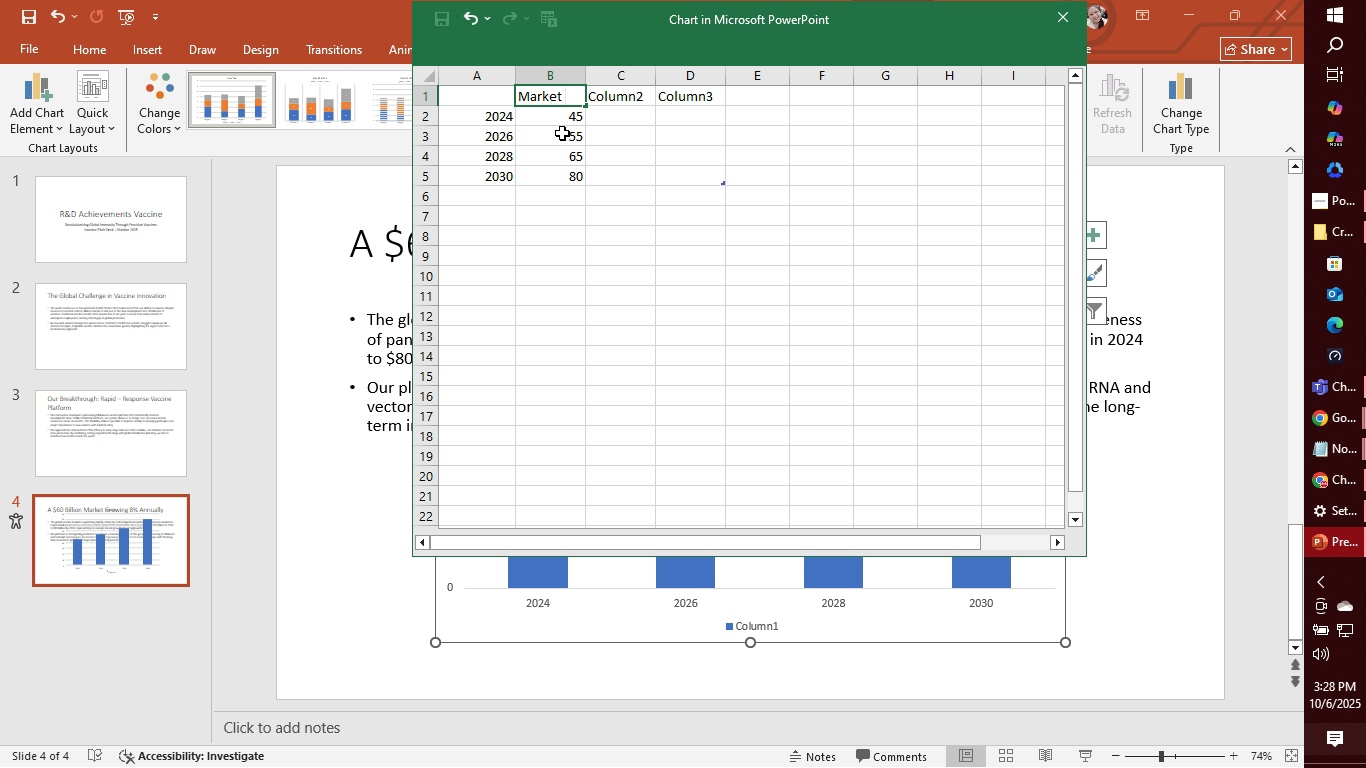 
wait(11.15)
 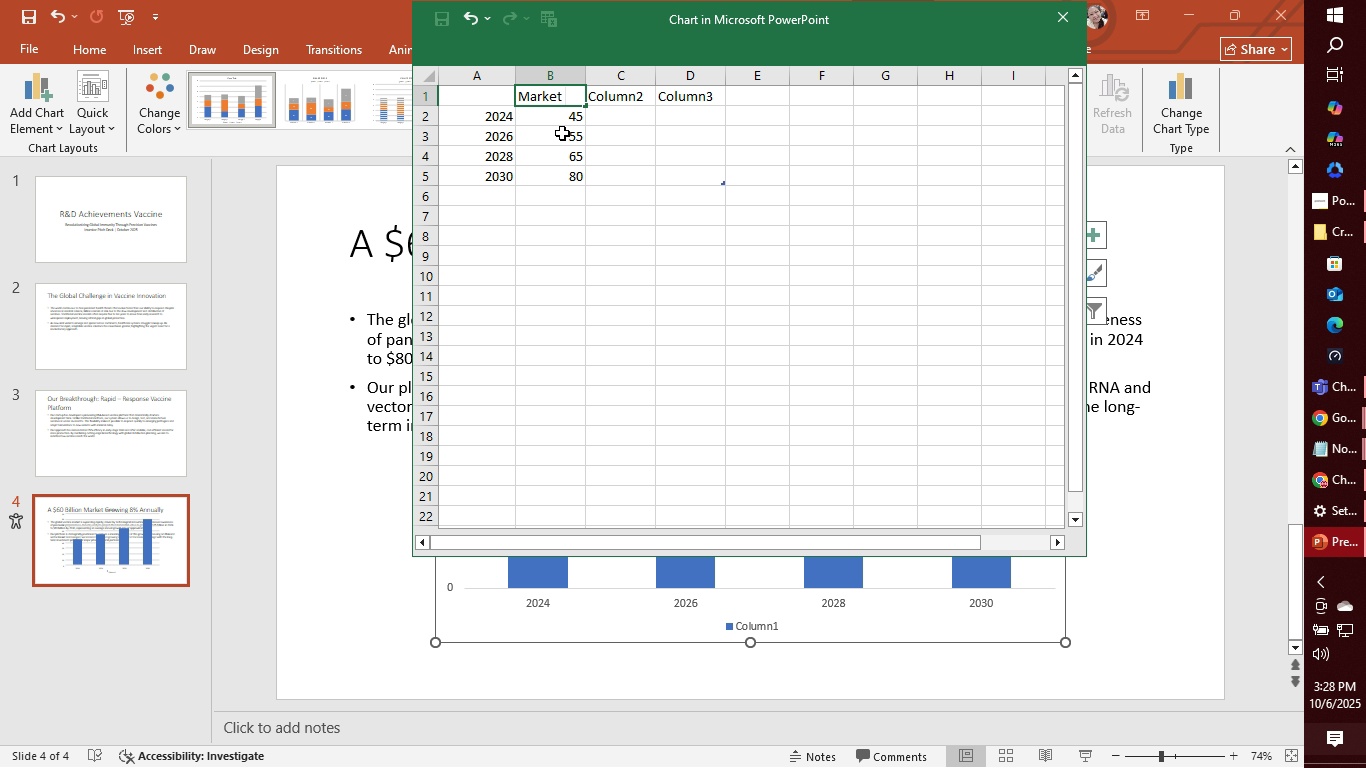 
key(Backspace)
 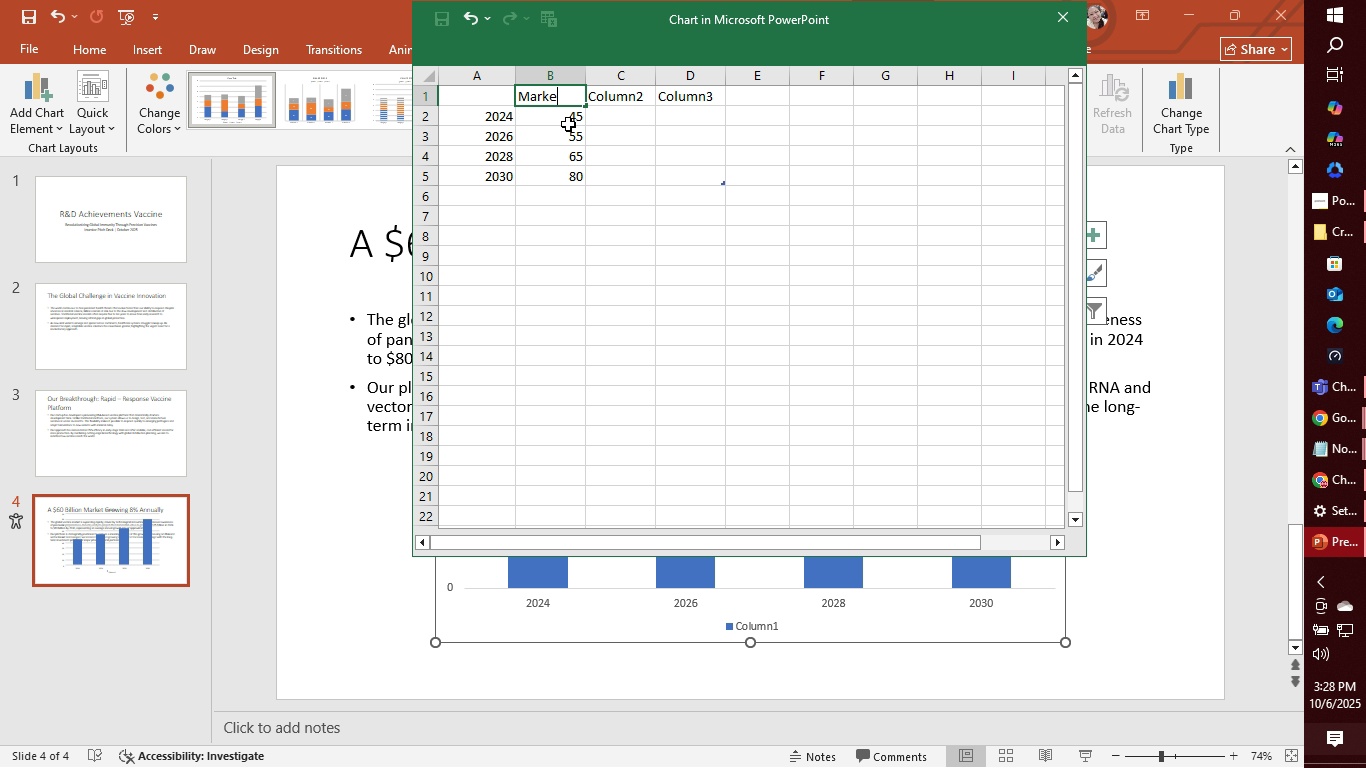 
key(Backspace)
 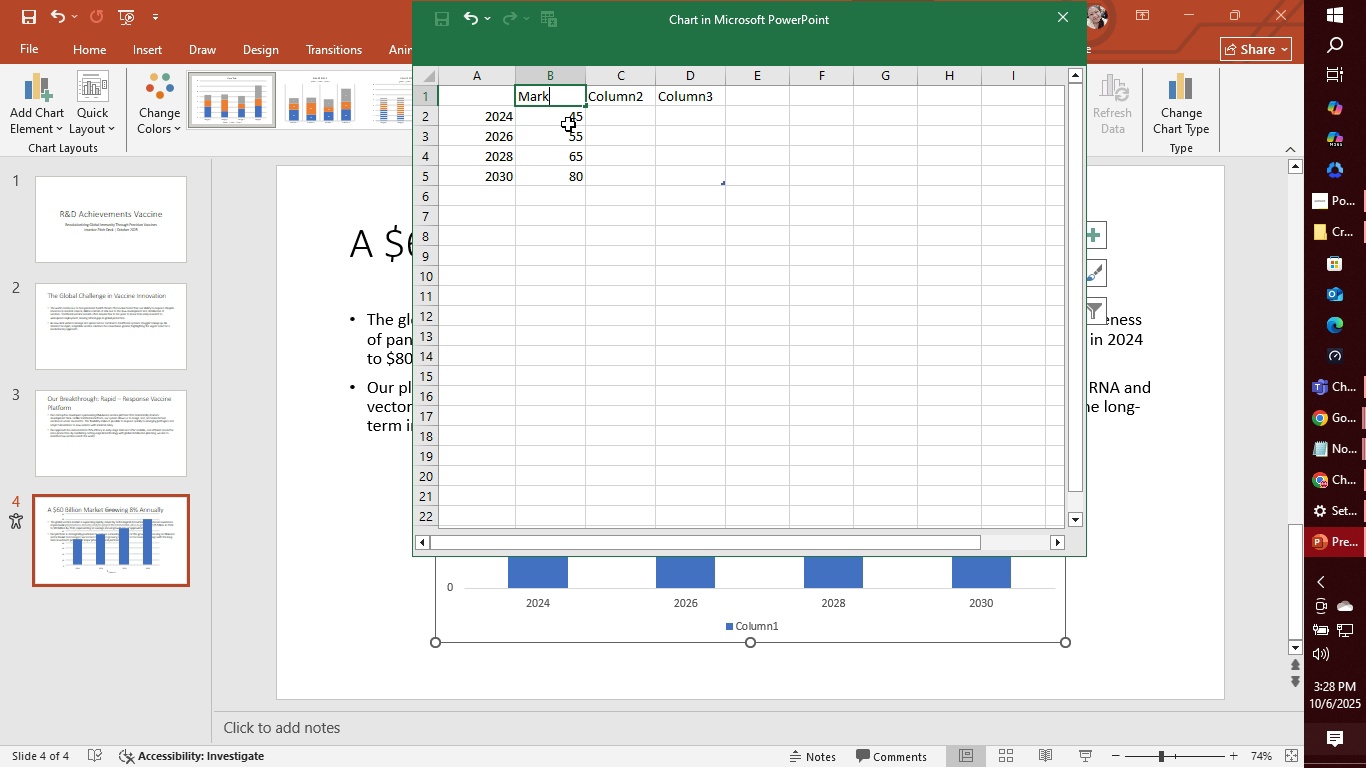 
key(Backspace)
 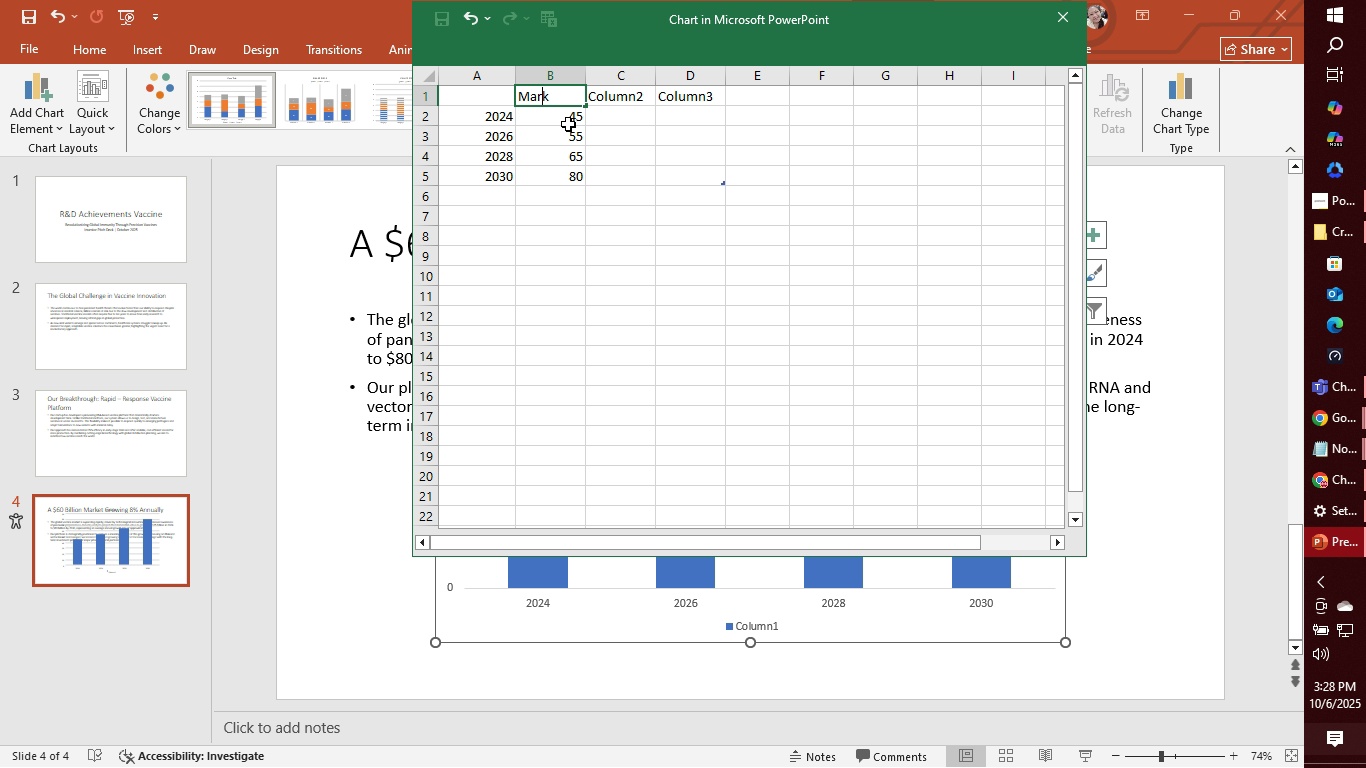 
key(Backspace)
 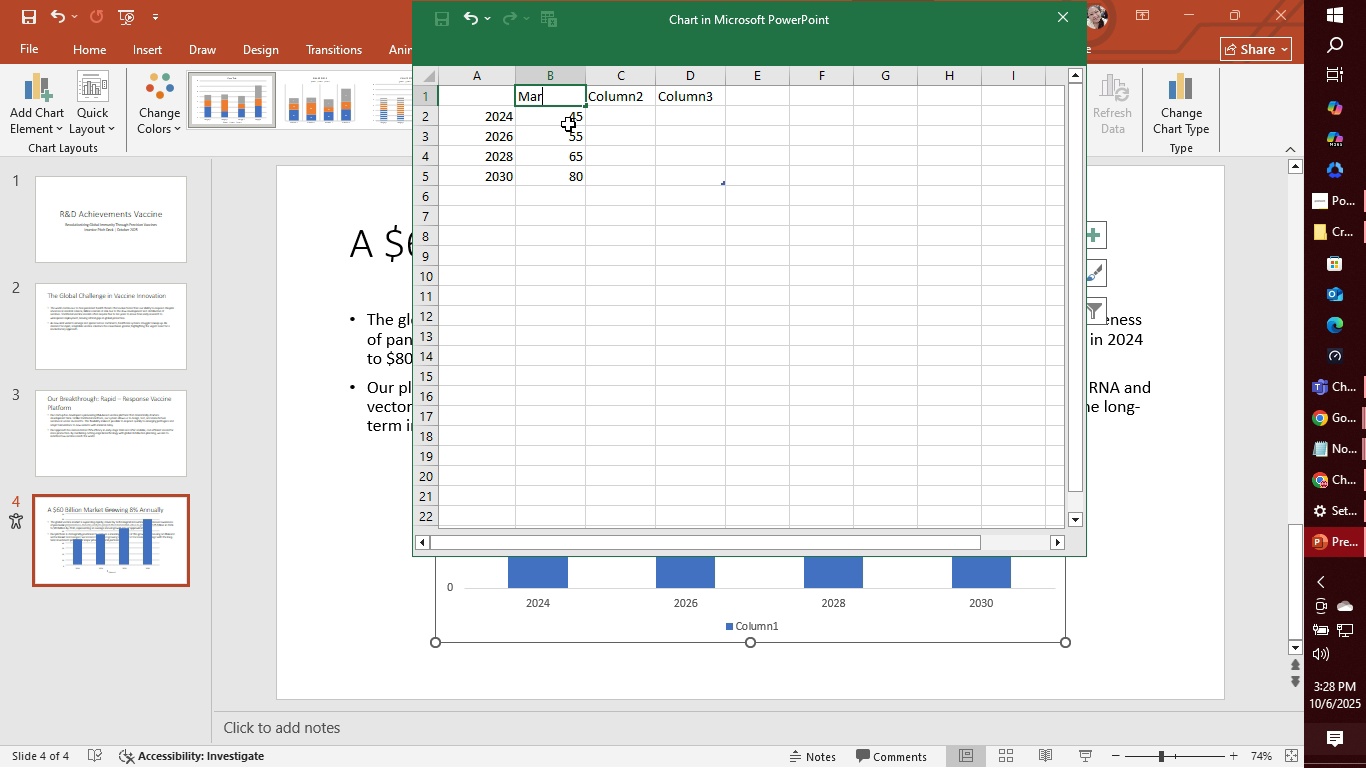 
key(Backspace)
 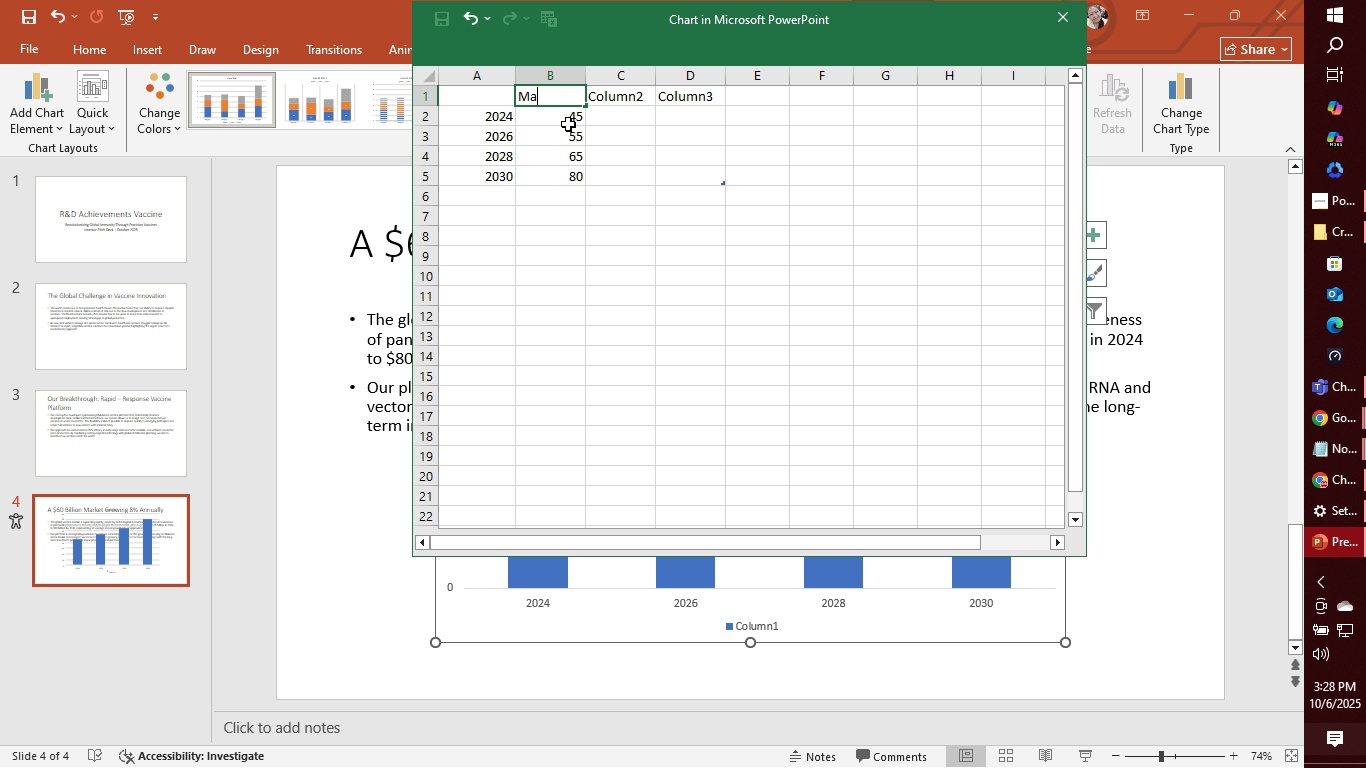 
key(Backspace)
 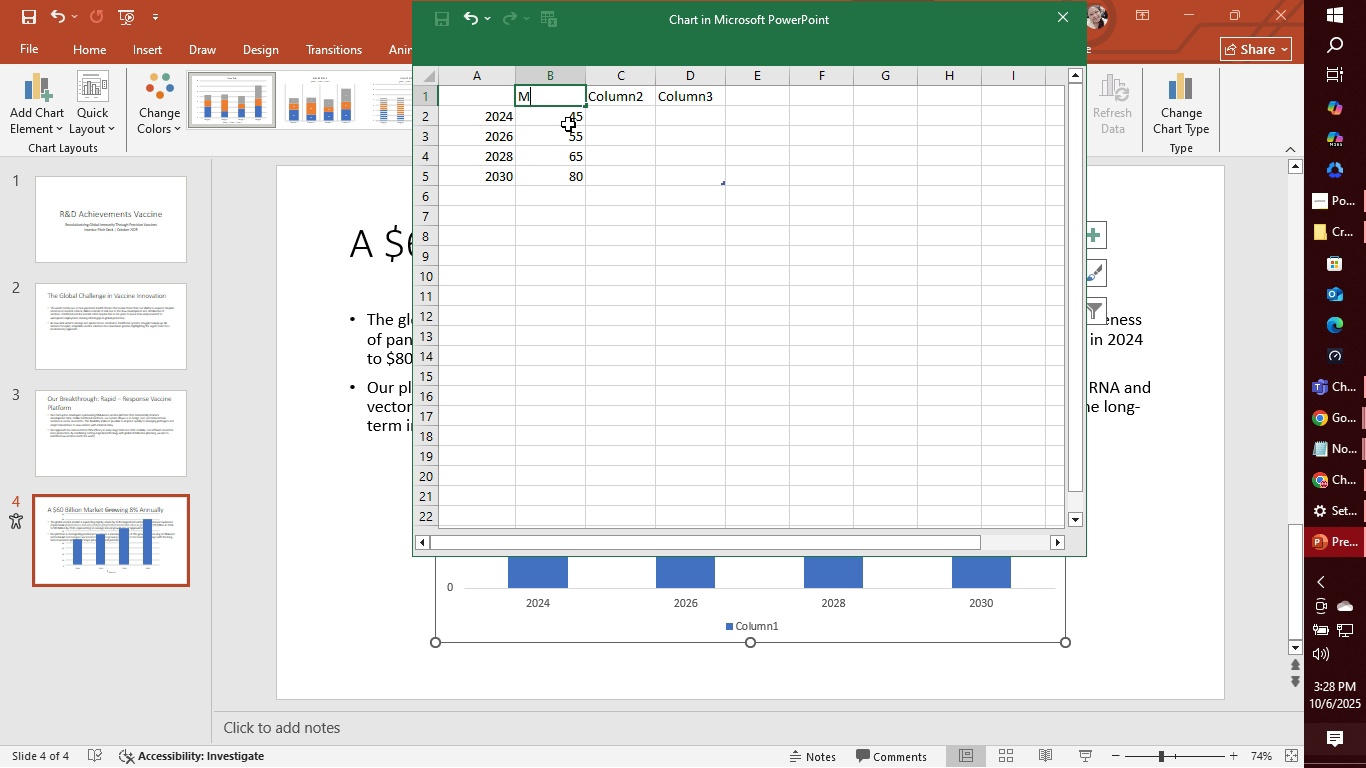 
key(Backspace)
 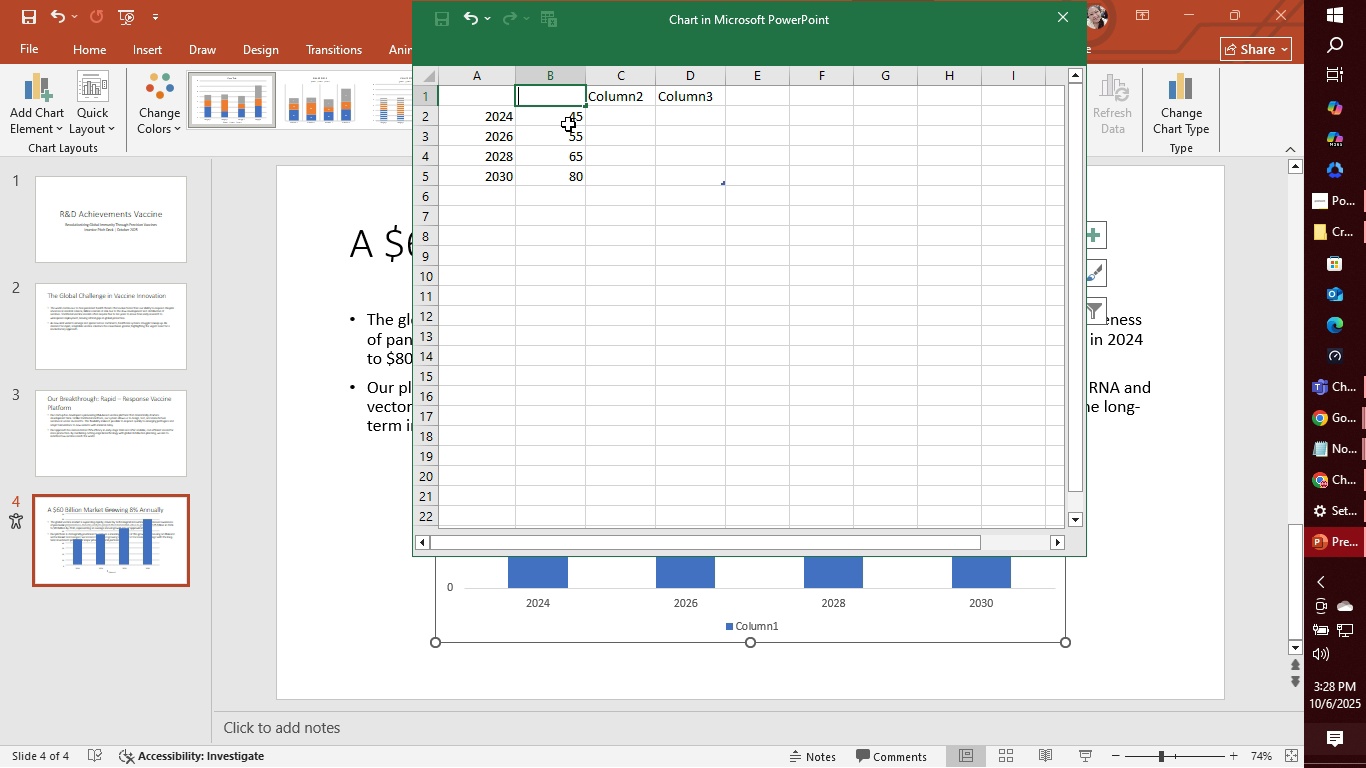 
key(Backspace)
 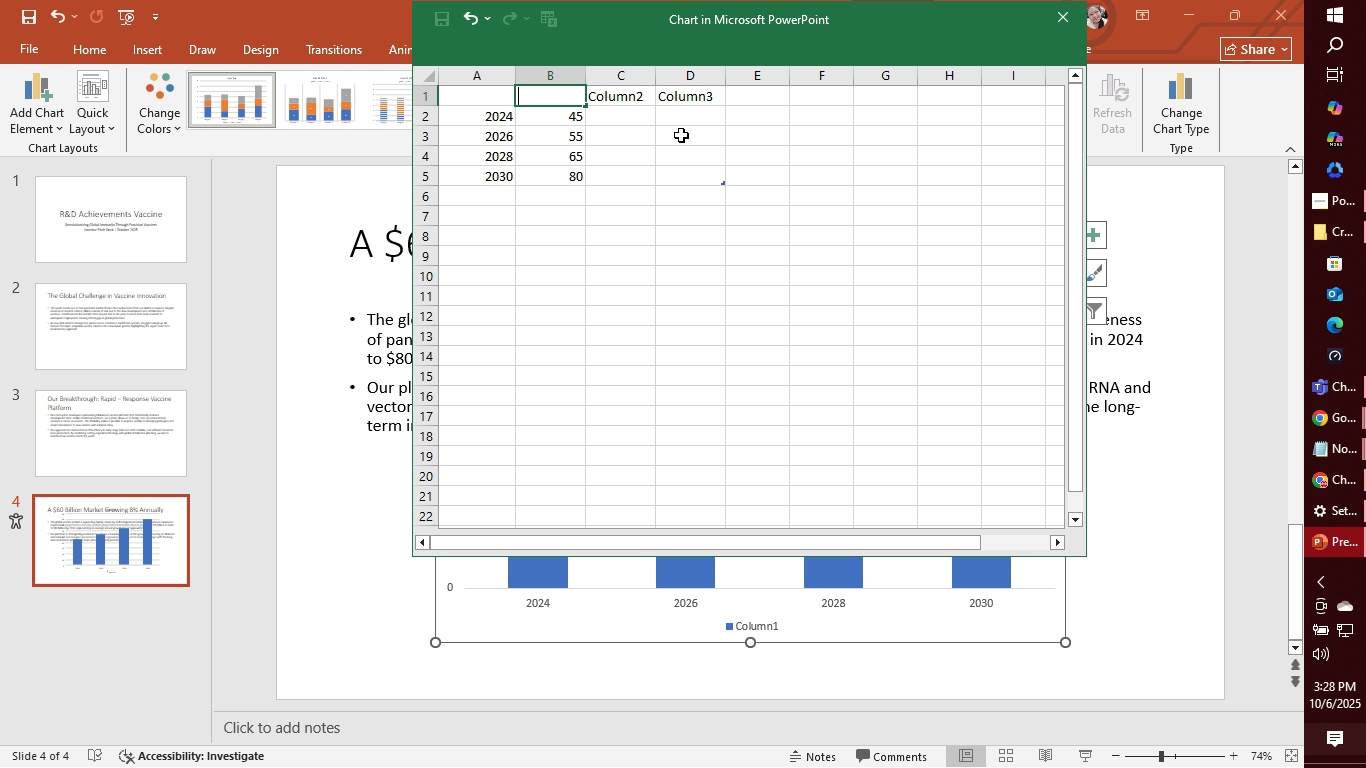 
left_click([694, 143])
 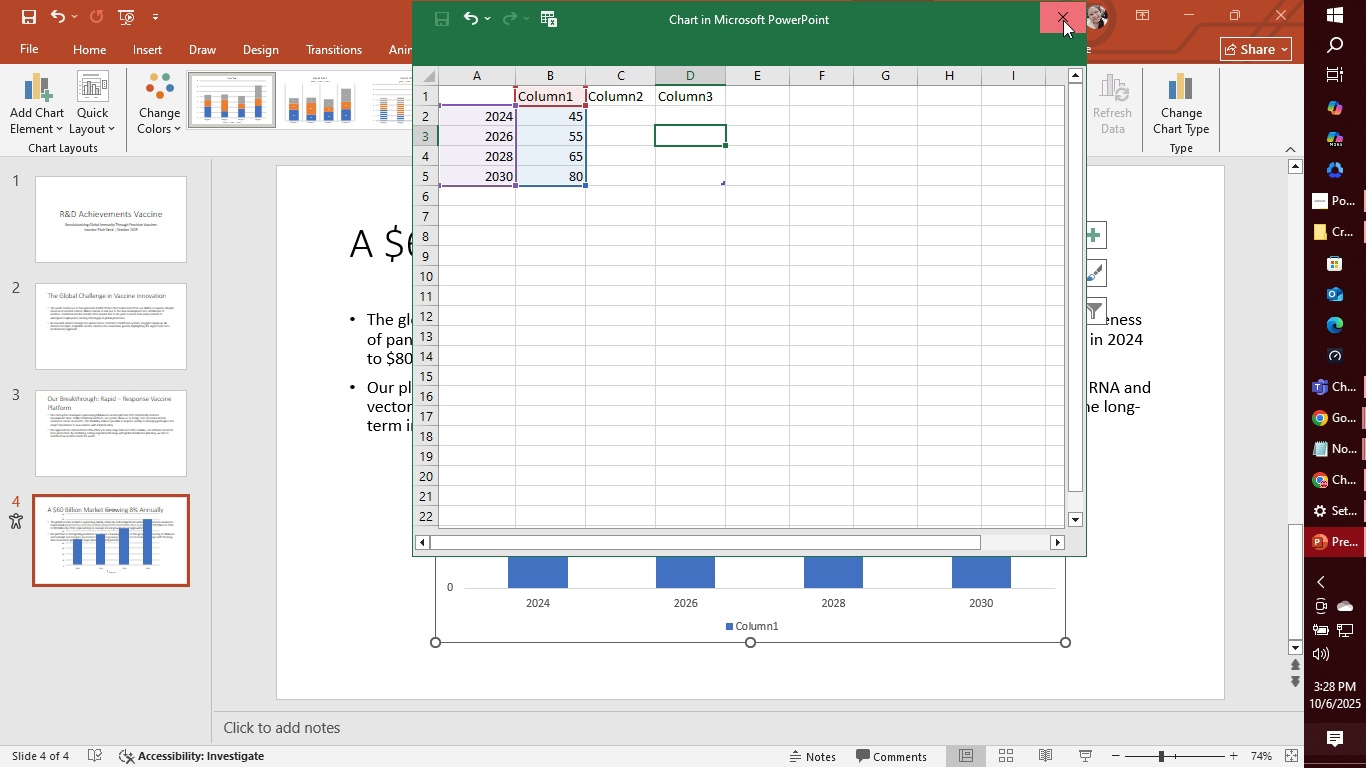 
left_click([1063, 20])